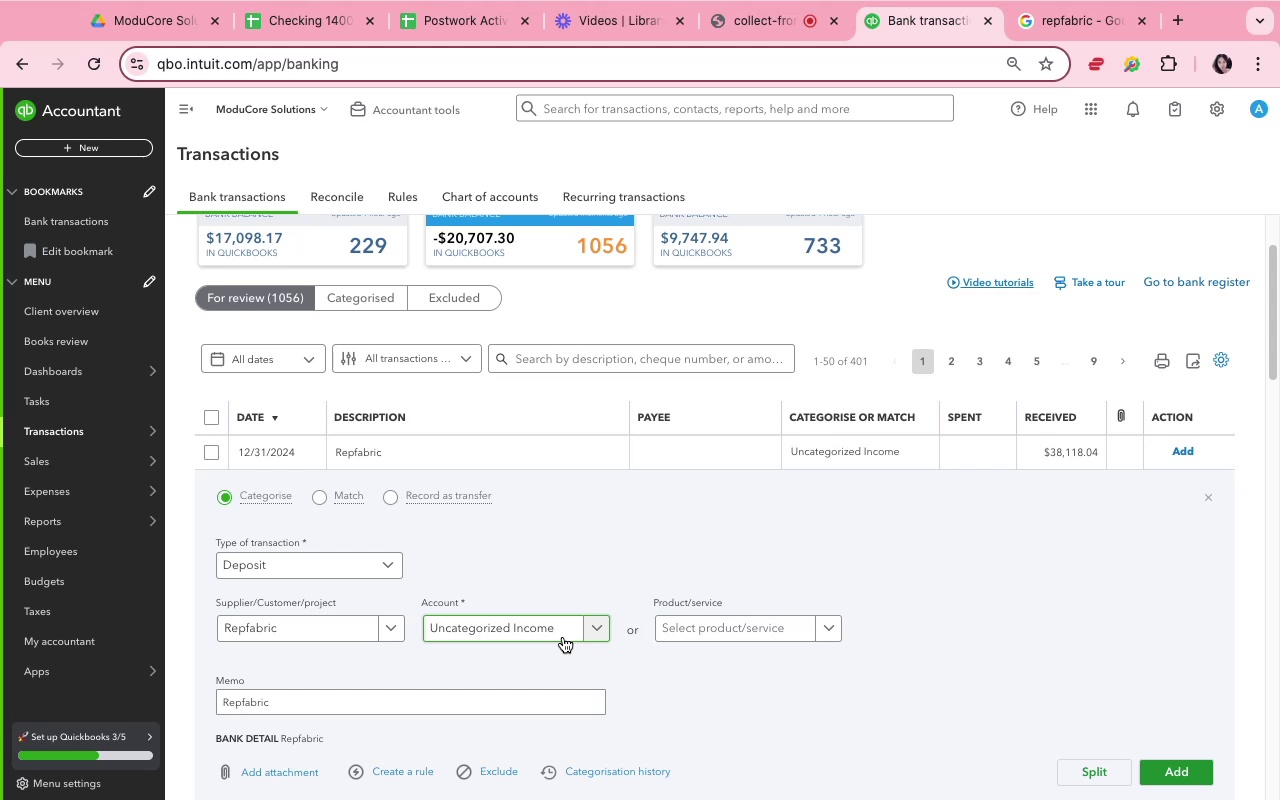 
left_click([563, 637])
 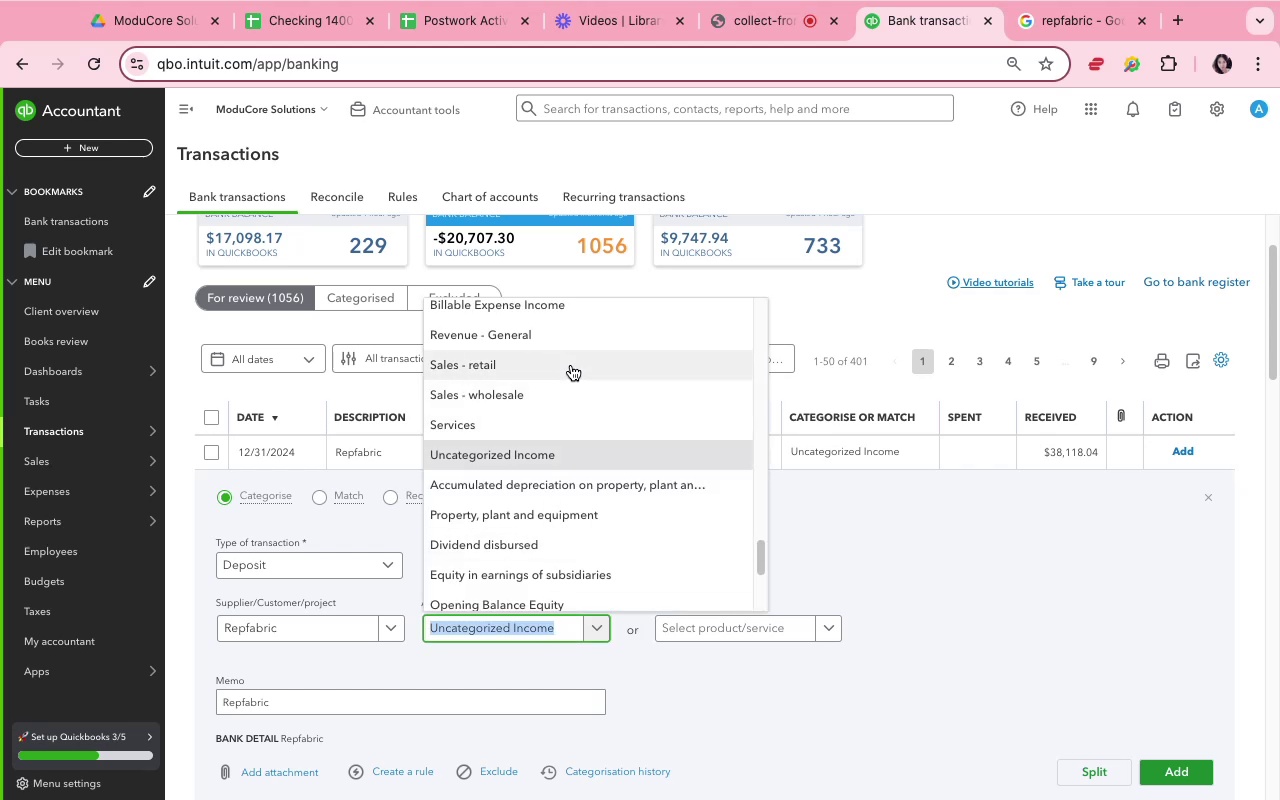 
wait(12.85)
 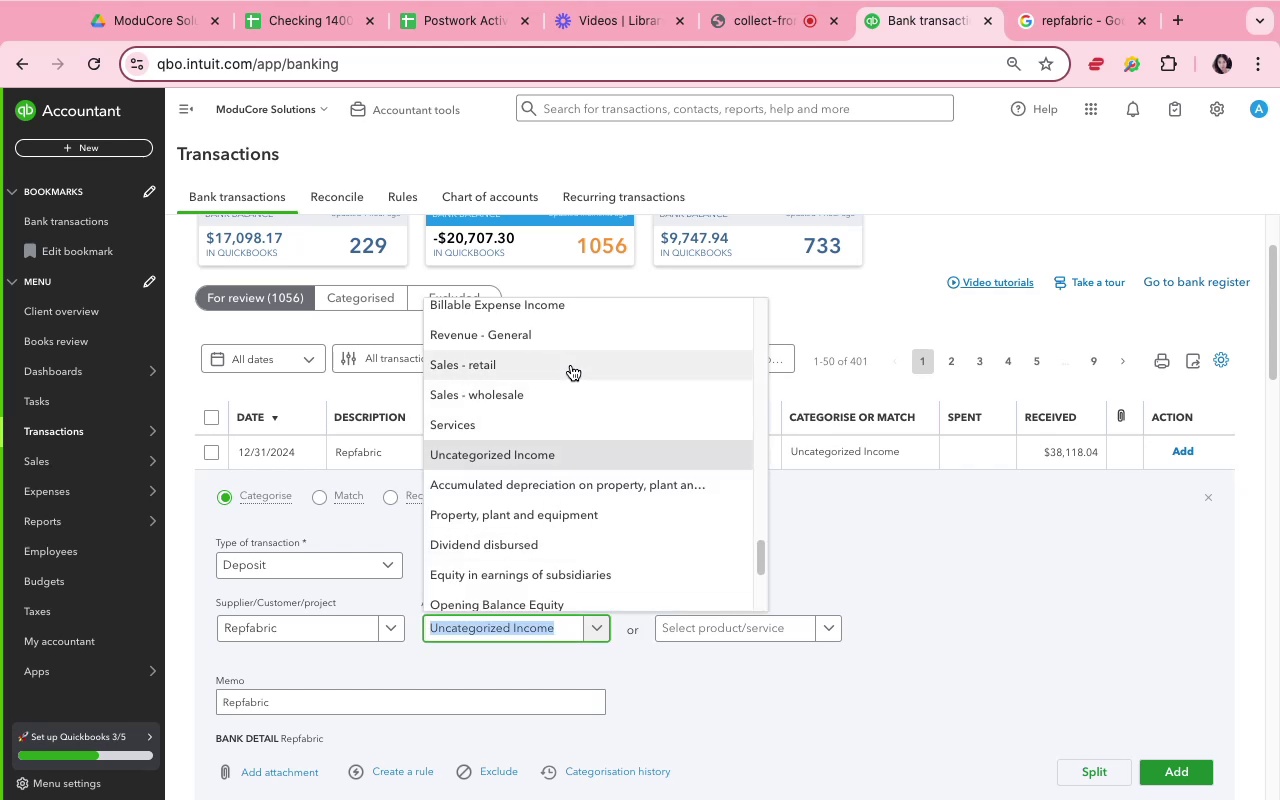 
left_click([920, 539])
 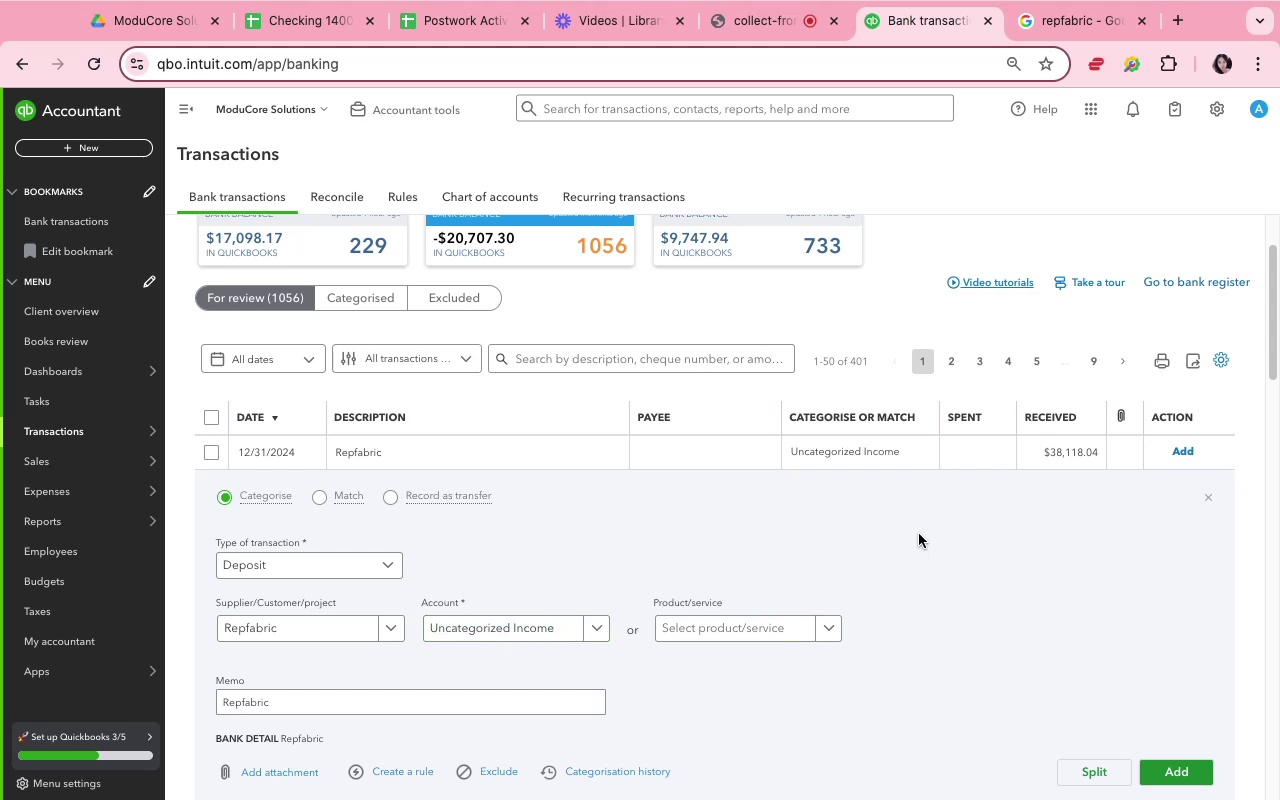 
wait(8.22)
 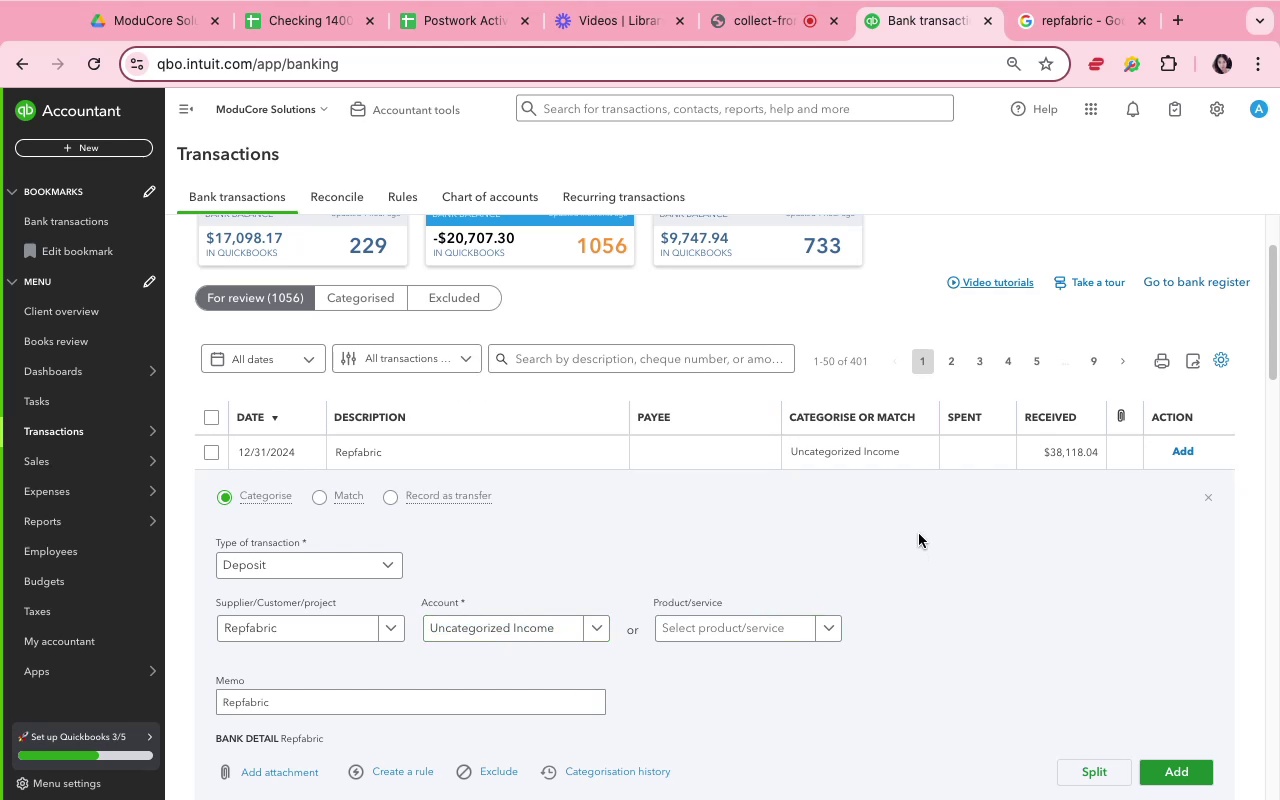 
left_click([582, 627])
 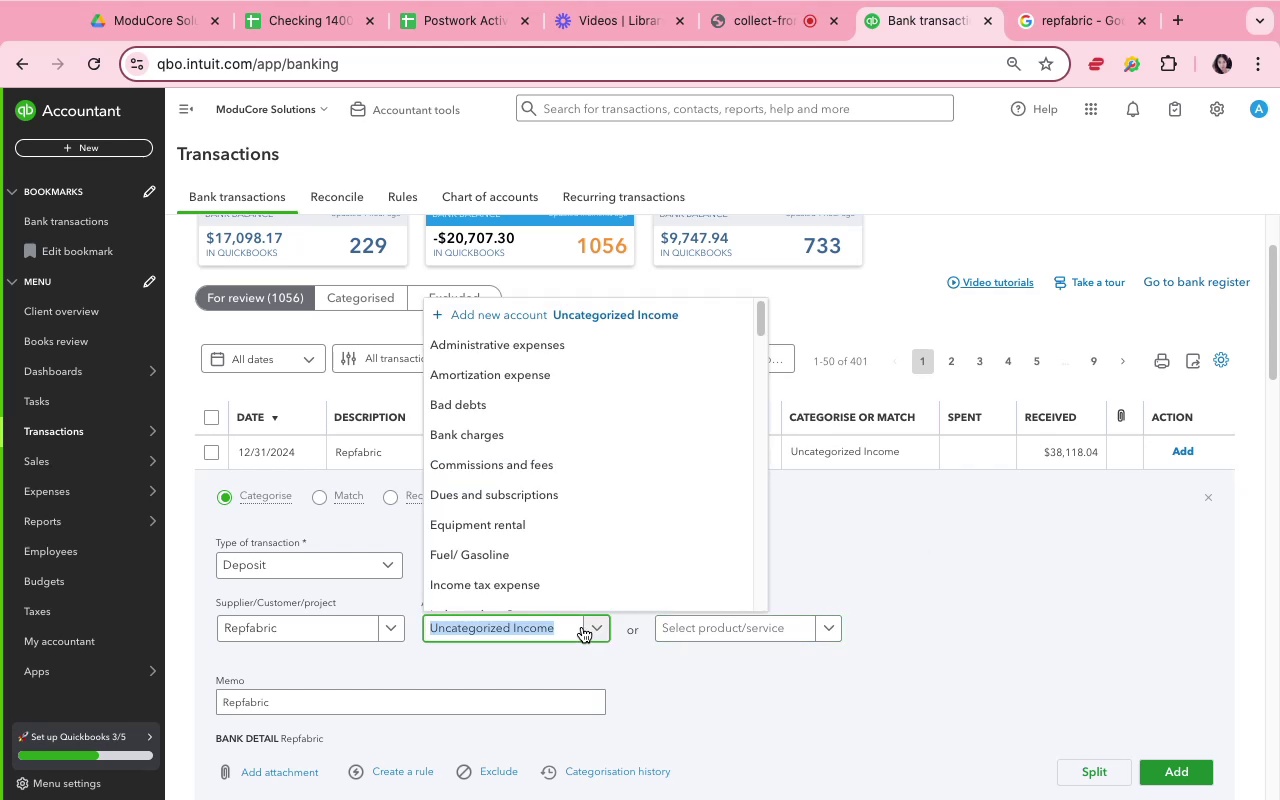 
type(sale)
 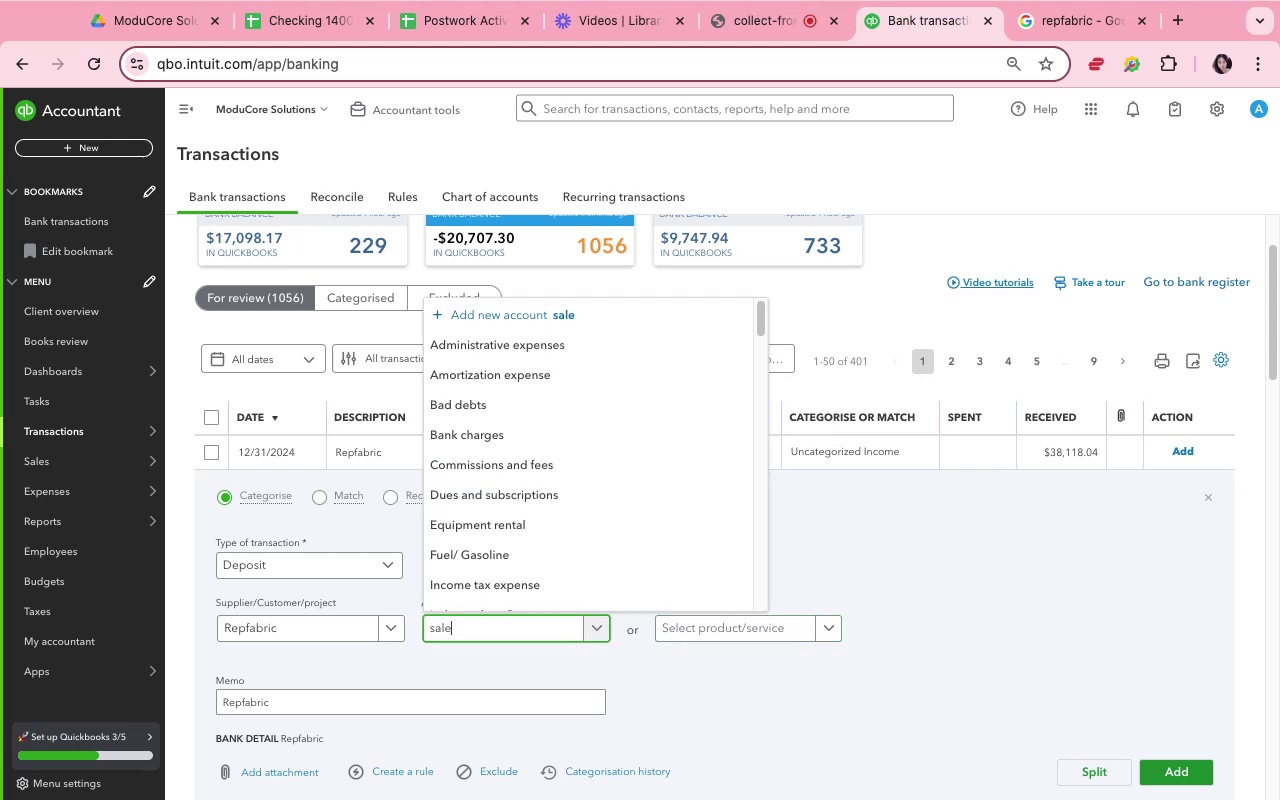 
hold_key(key=S, duration=0.35)
 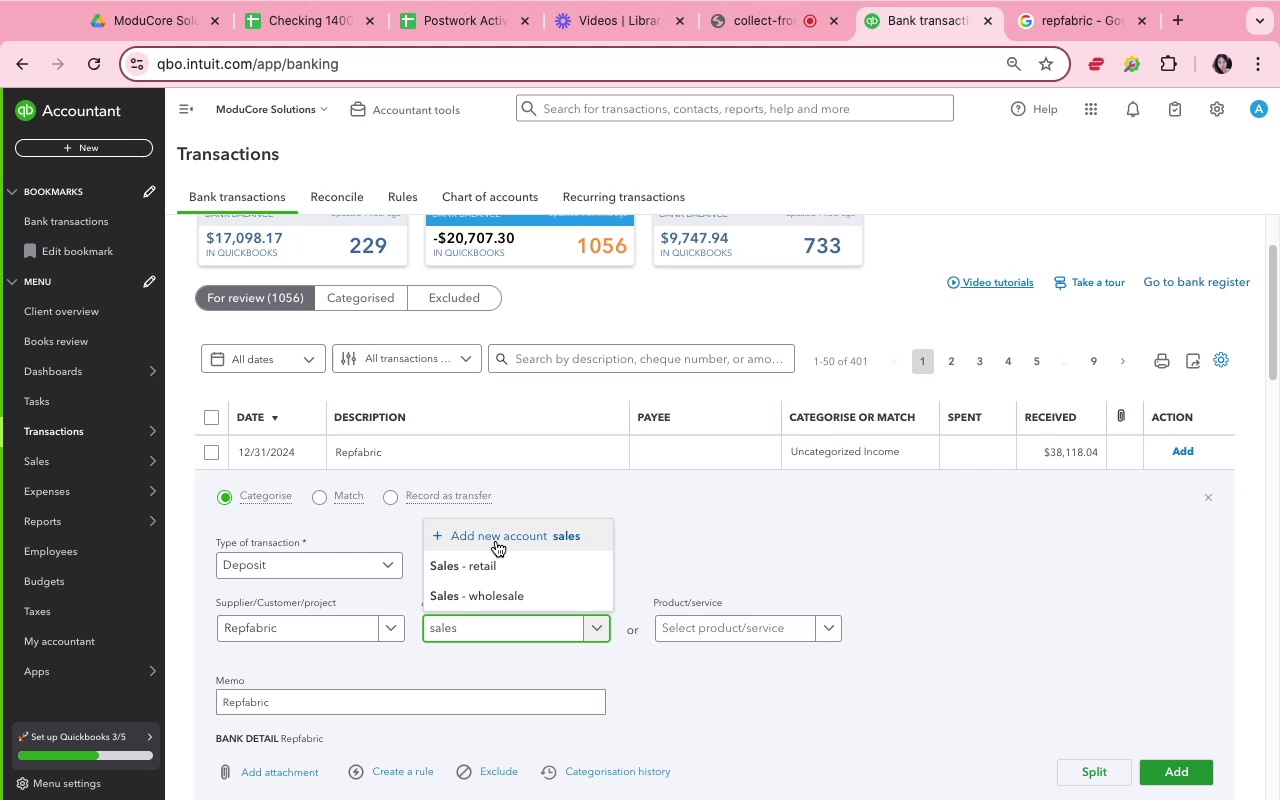 
wait(20.48)
 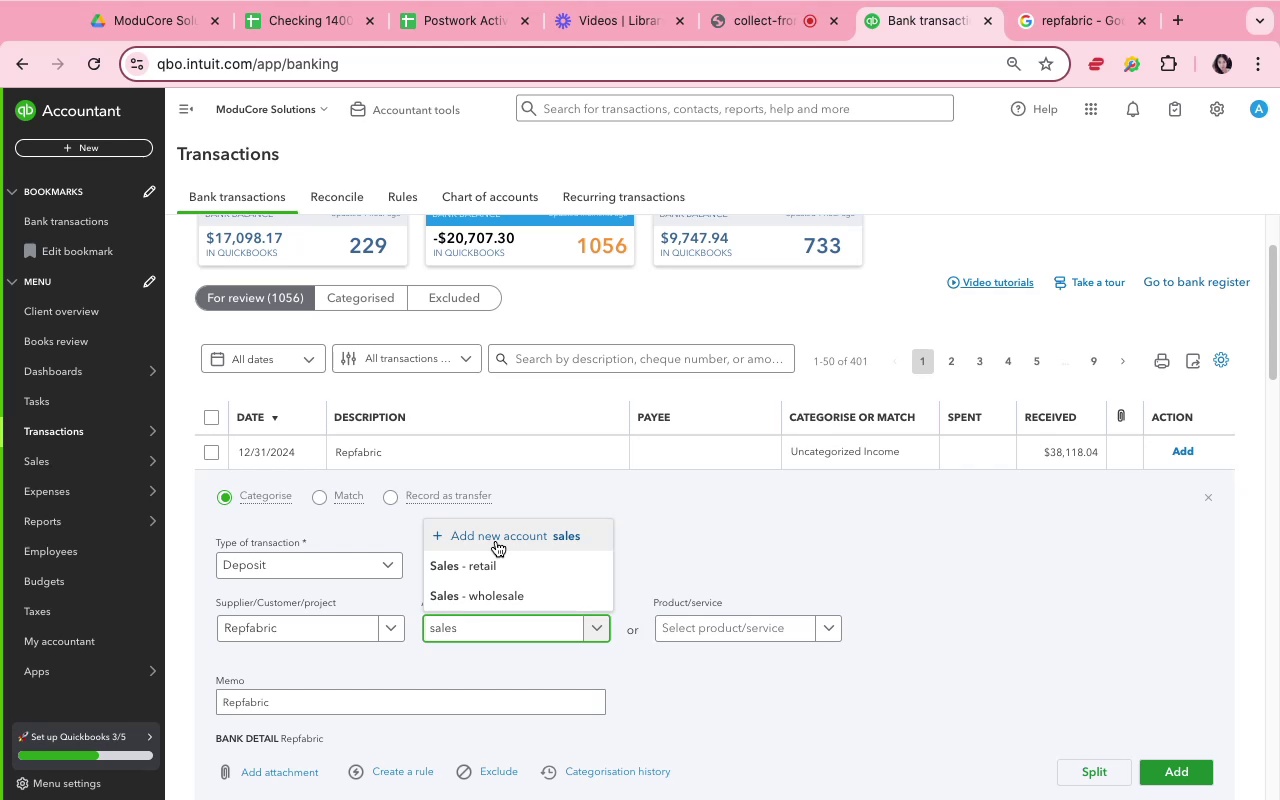 
left_click([496, 543])
 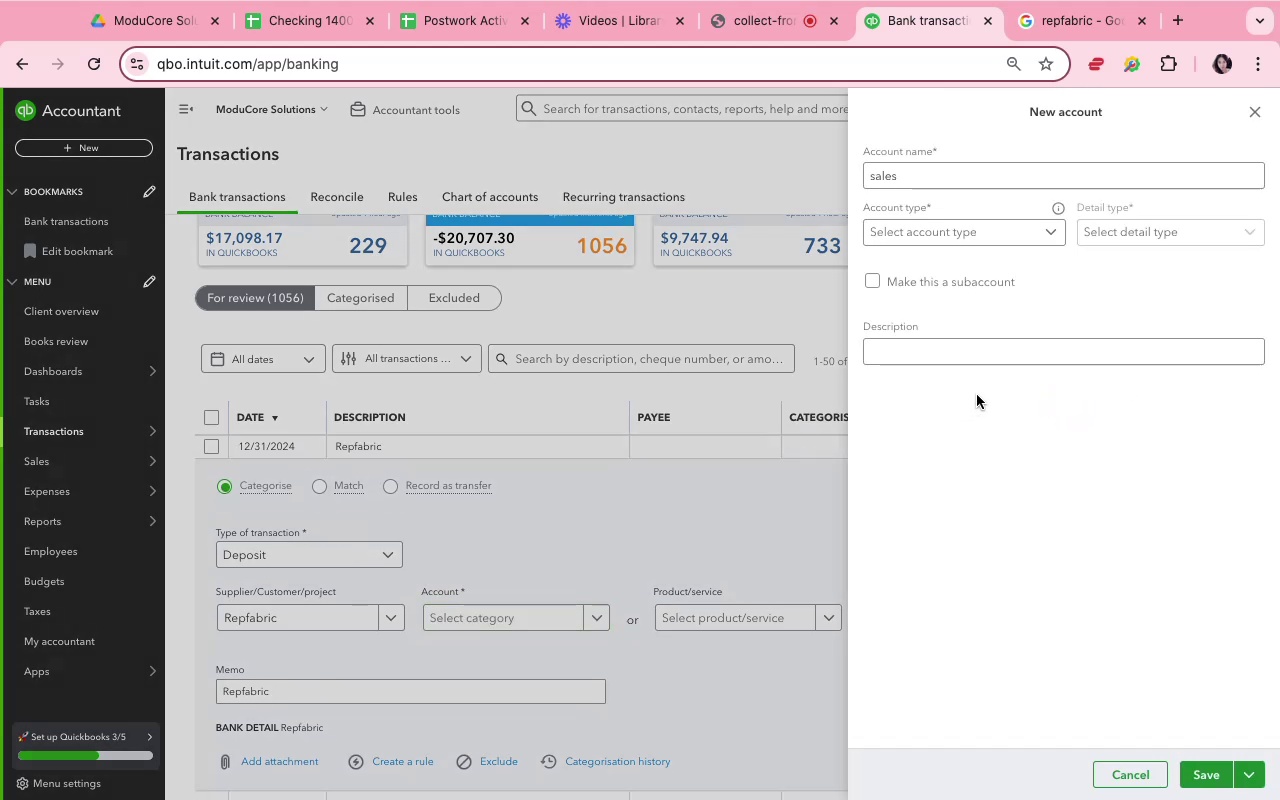 
left_click_drag(start_coordinate=[902, 181], to_coordinate=[844, 175])
 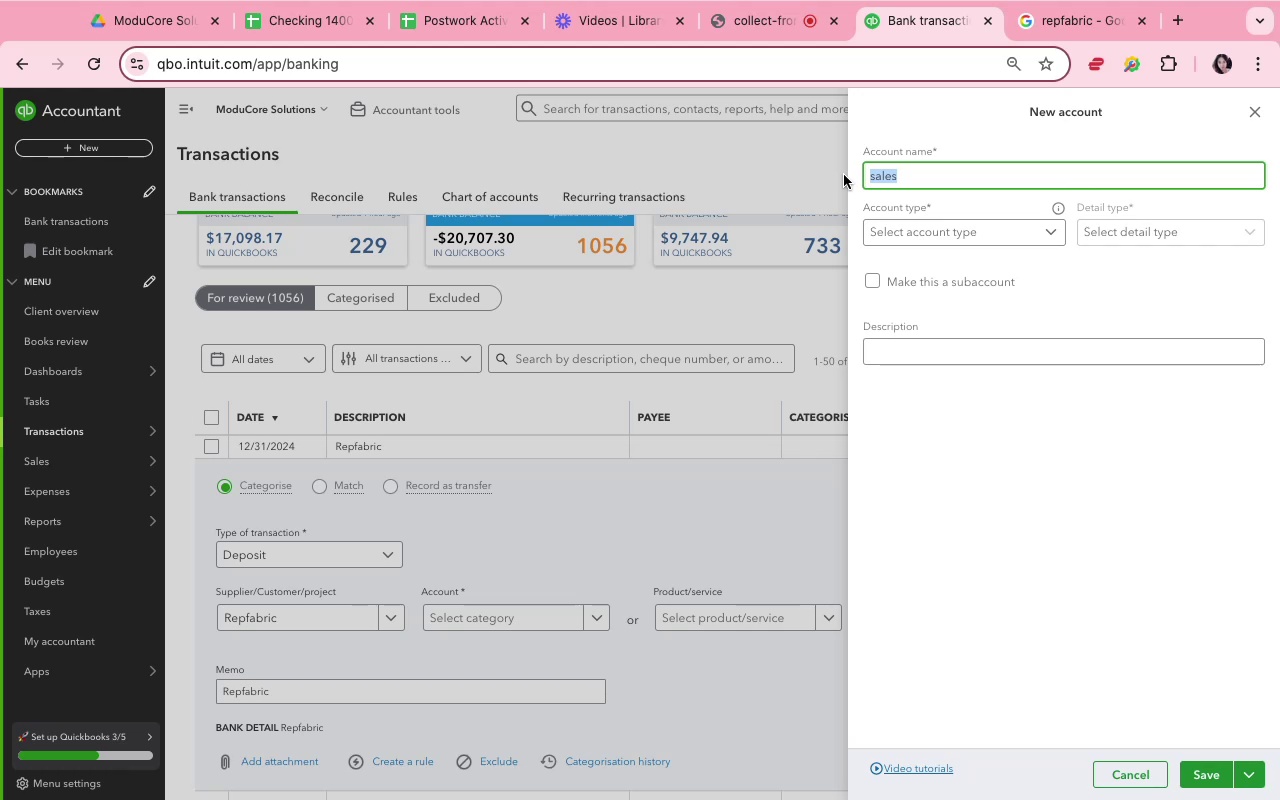 
type(Sale )
 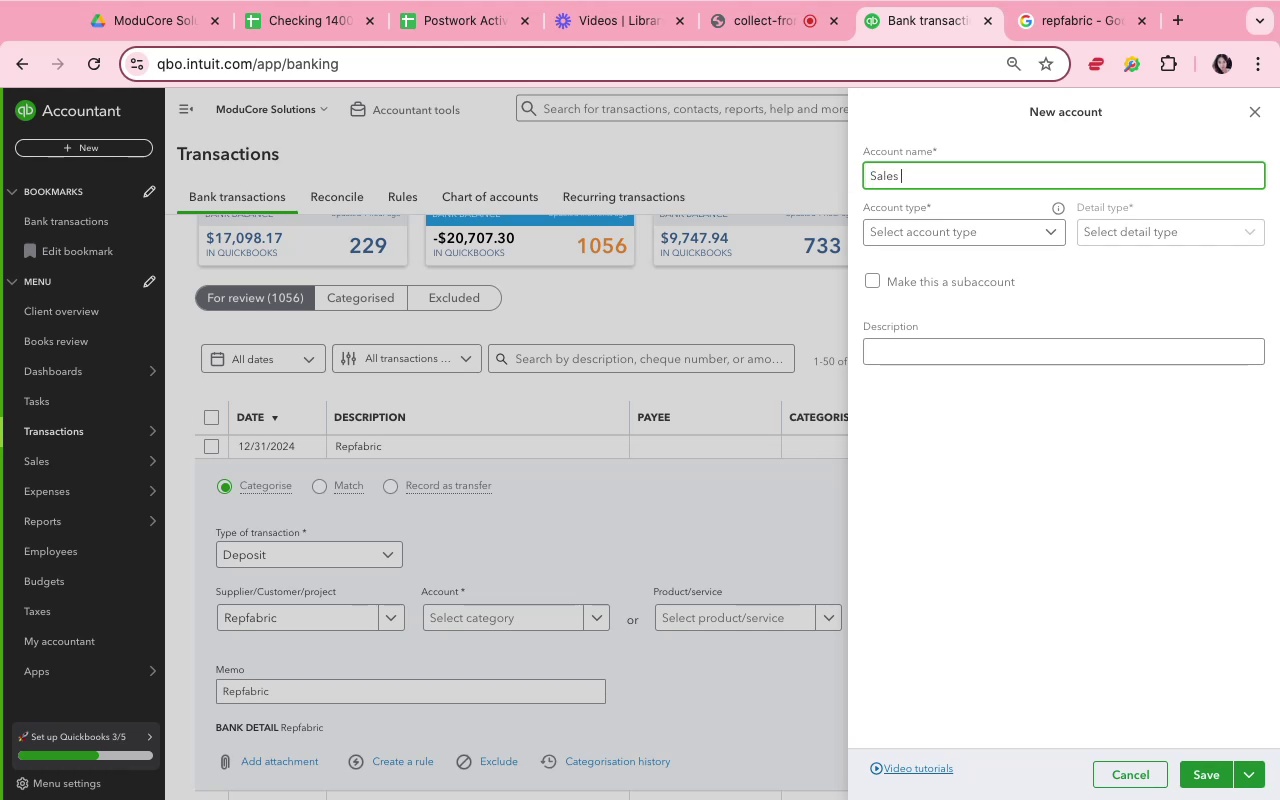 
wait(11.62)
 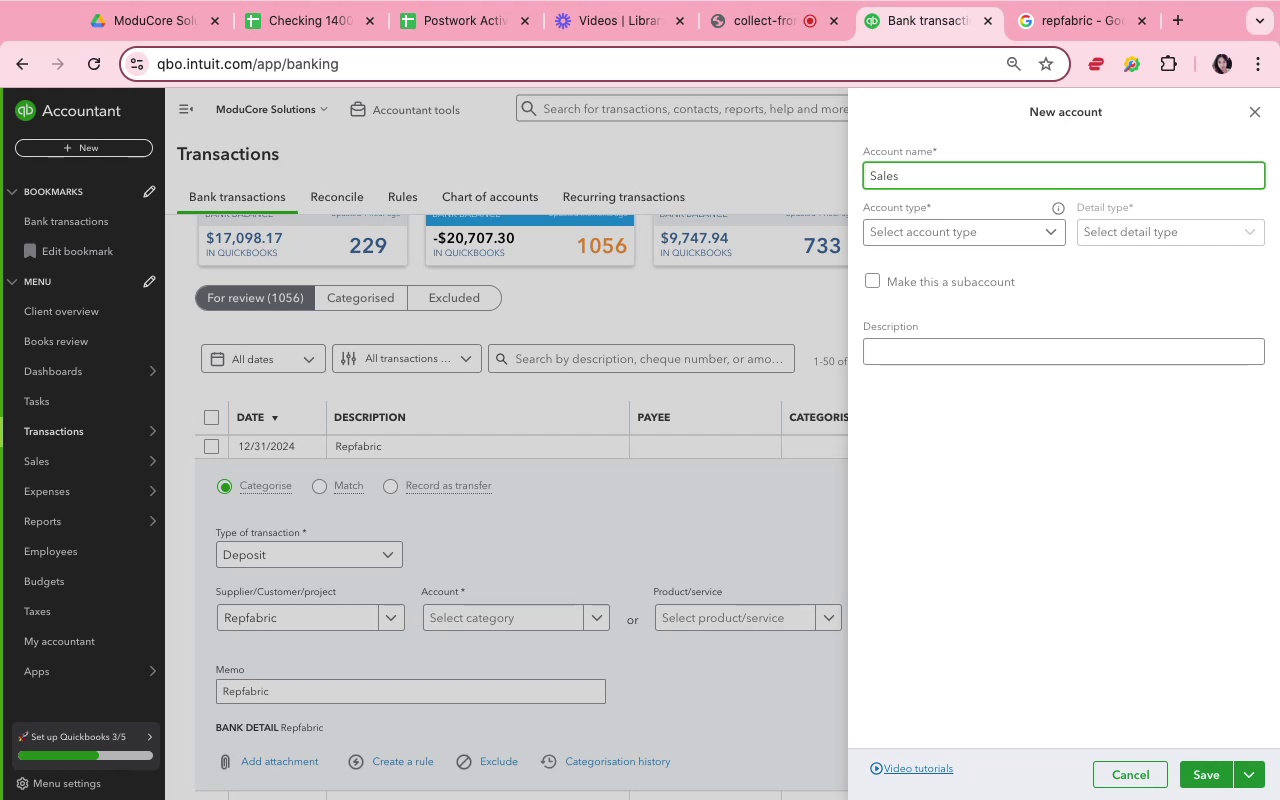 
type(Income)
 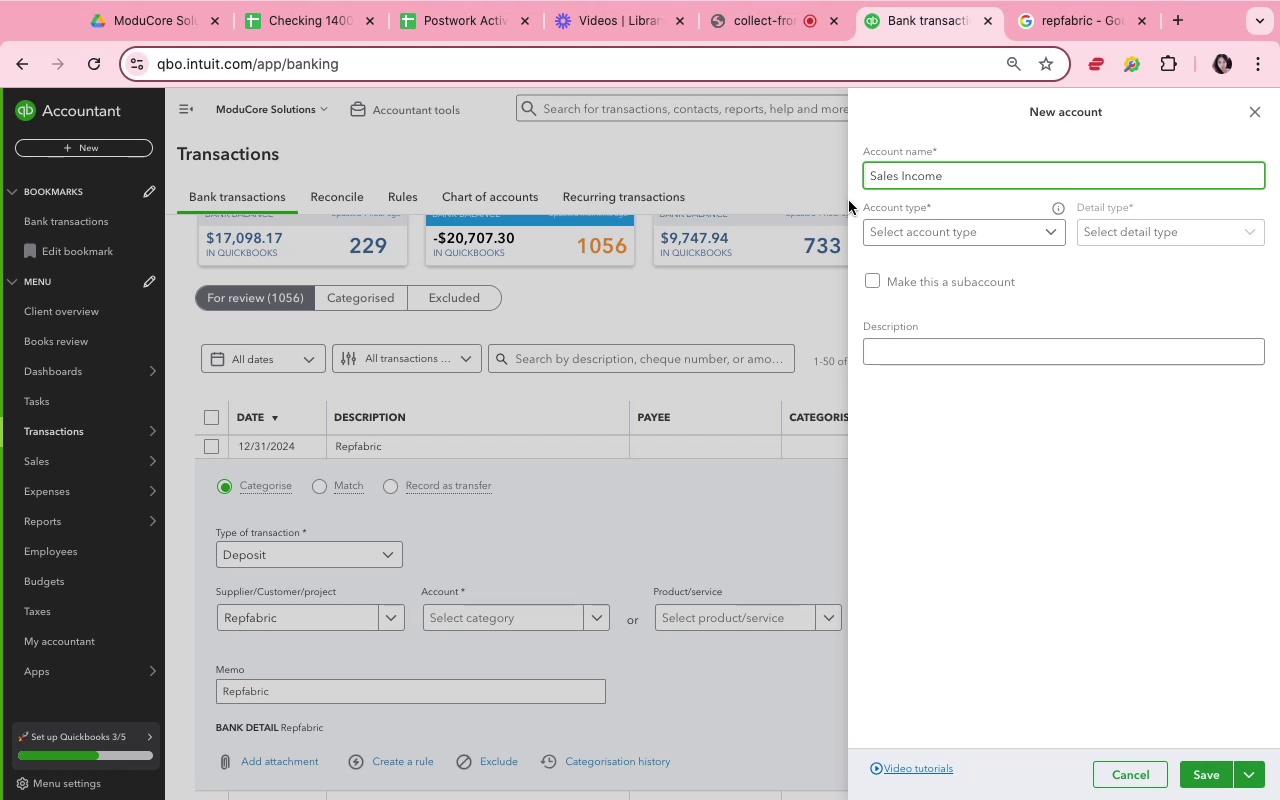 
left_click([895, 228])
 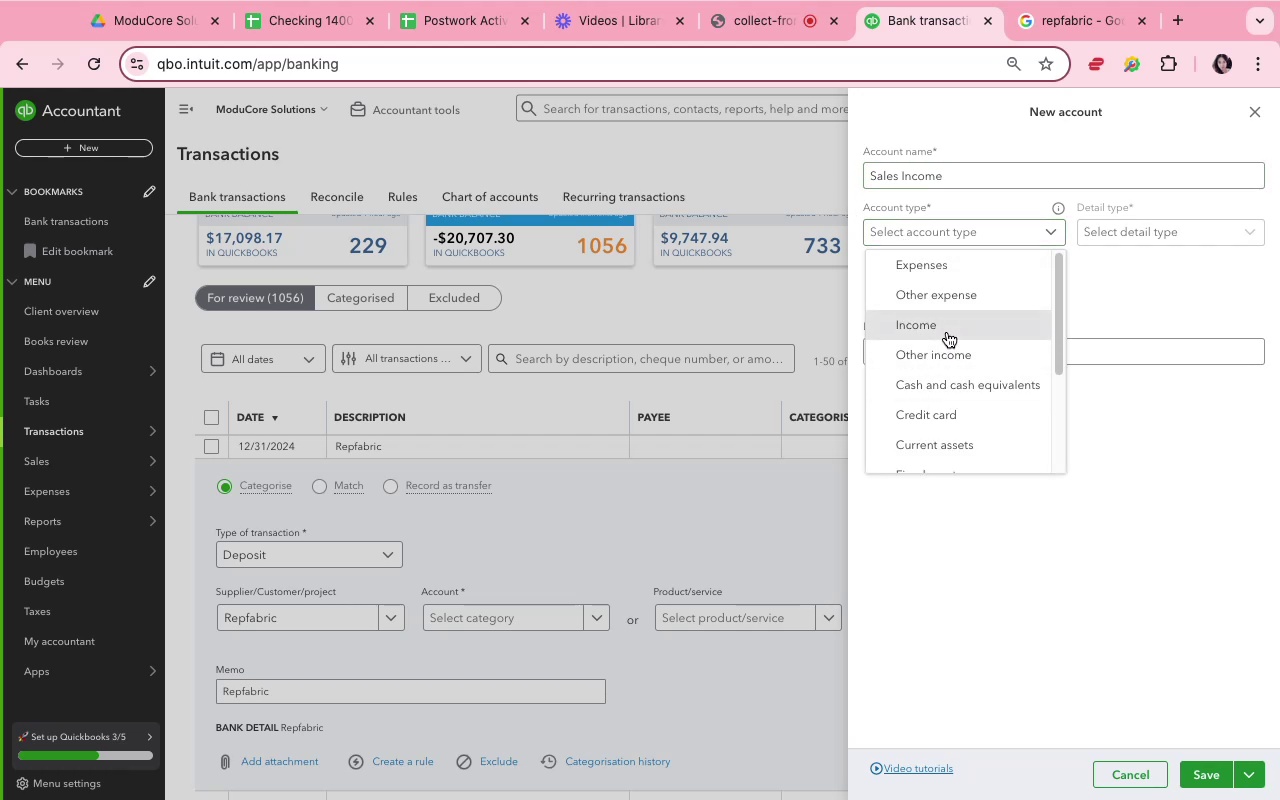 
wait(6.06)
 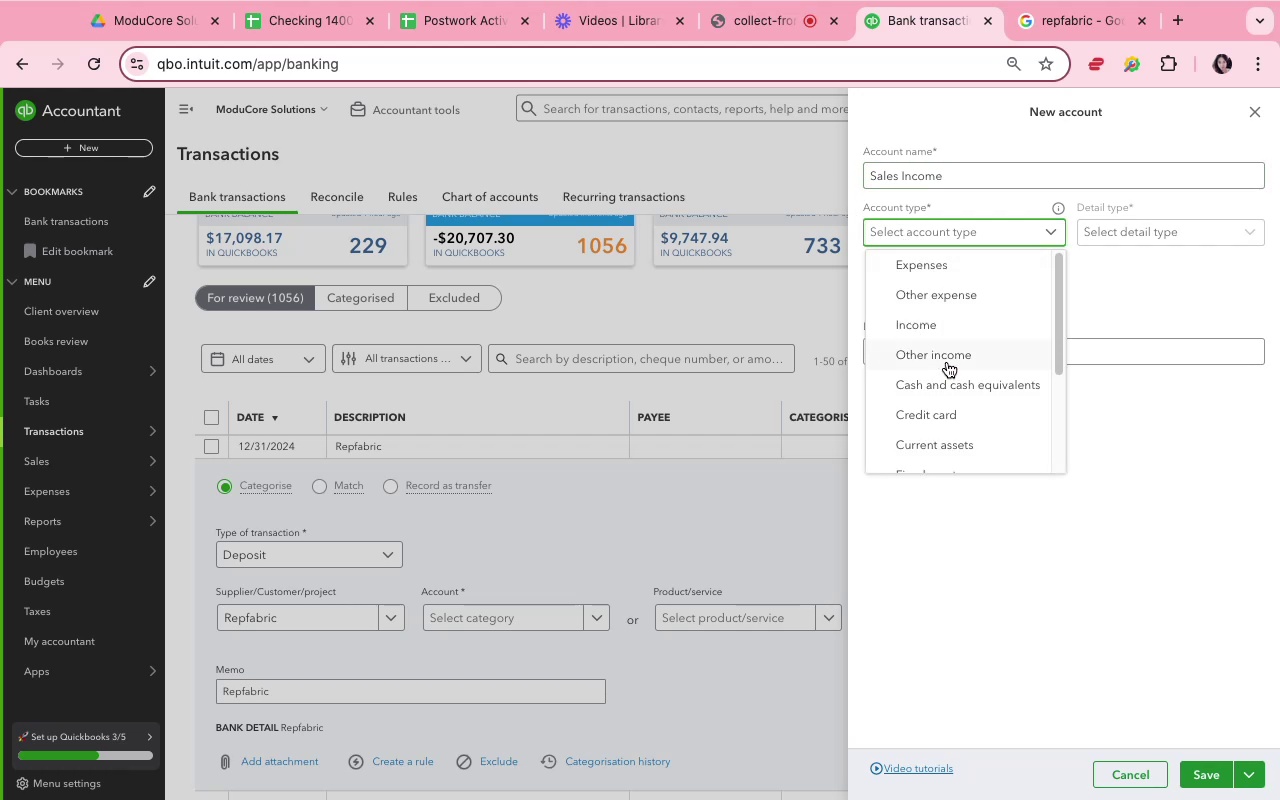 
left_click([947, 332])
 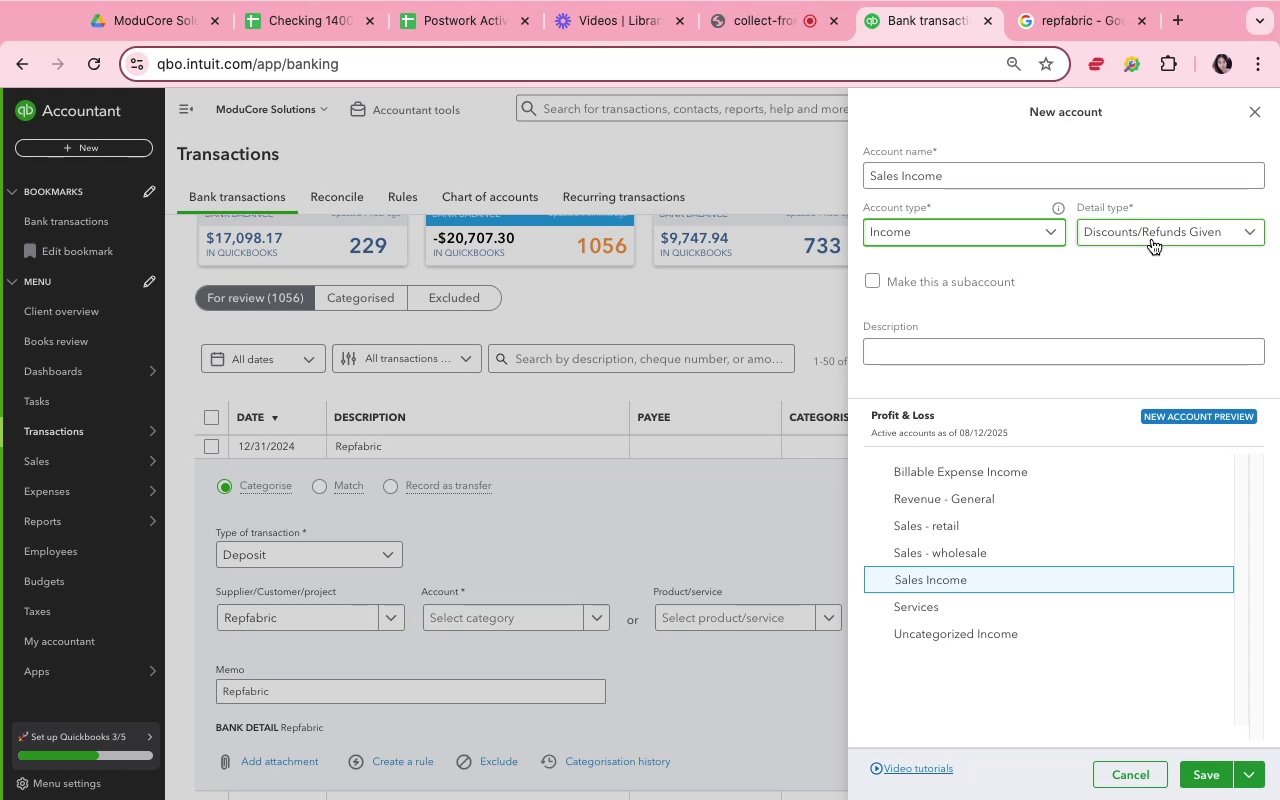 
wait(7.3)
 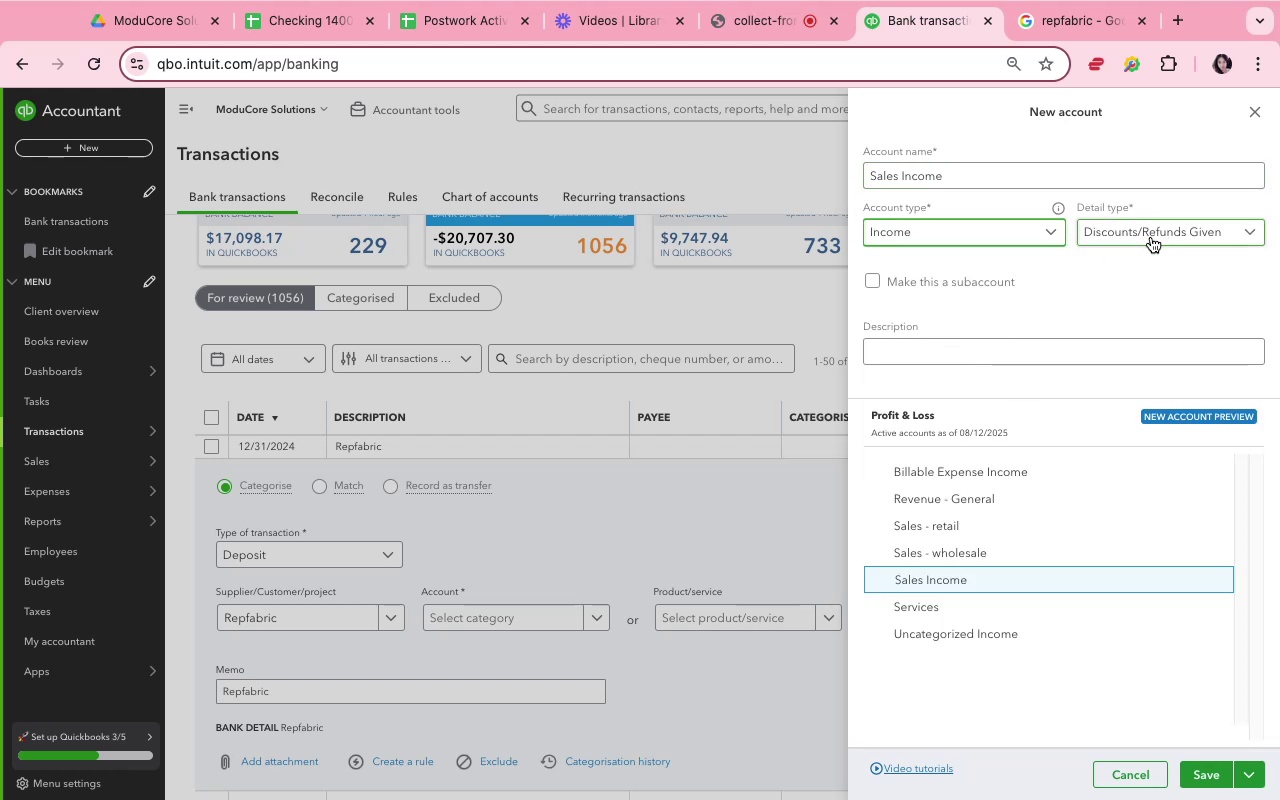 
left_click([1152, 239])
 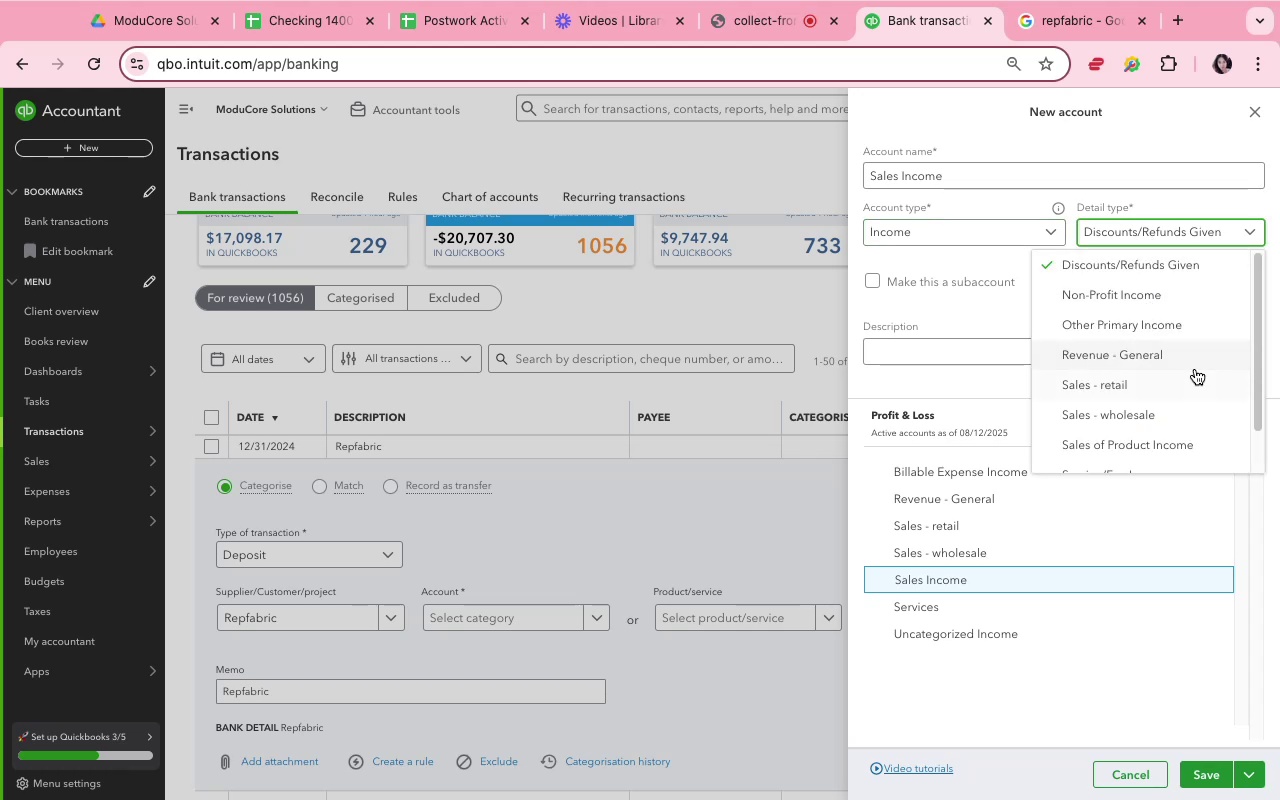 
scroll: coordinate [1196, 369], scroll_direction: down, amount: 1.0
 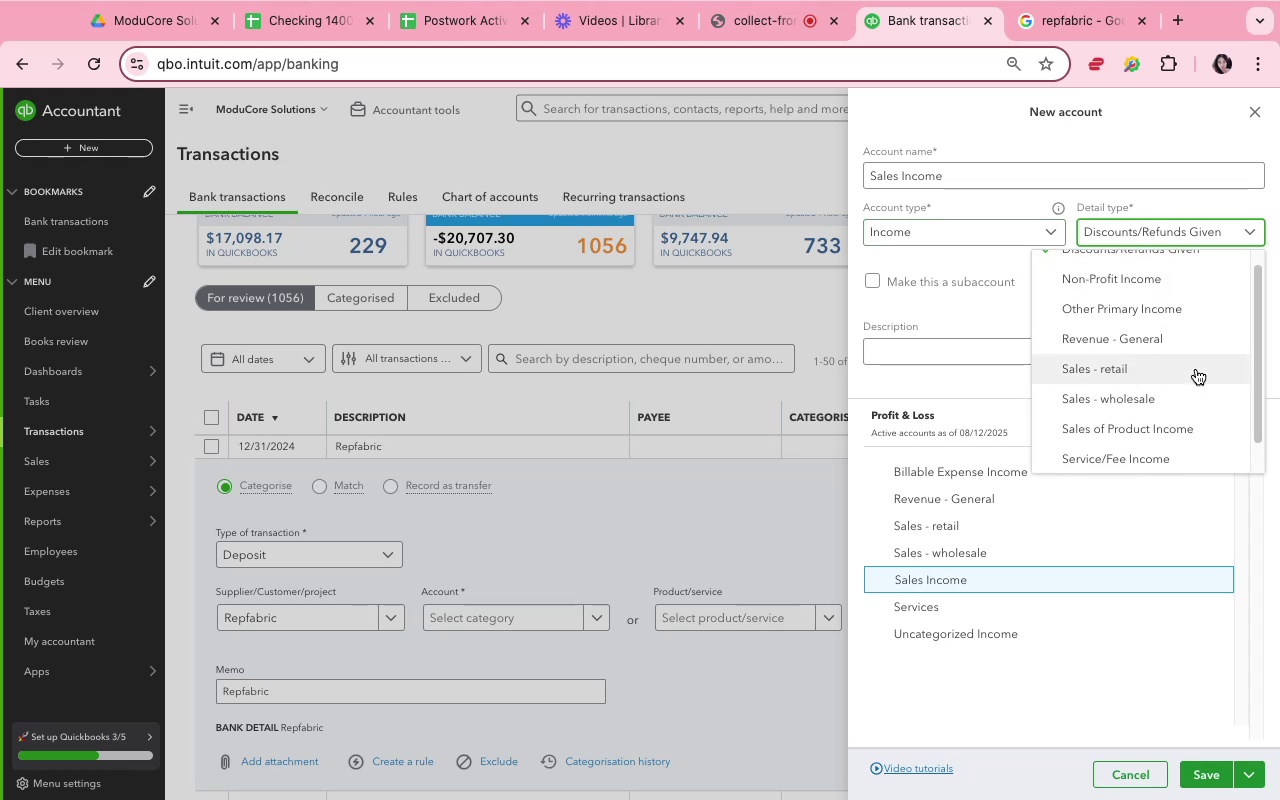 
scroll: coordinate [1195, 368], scroll_direction: up, amount: 14.0
 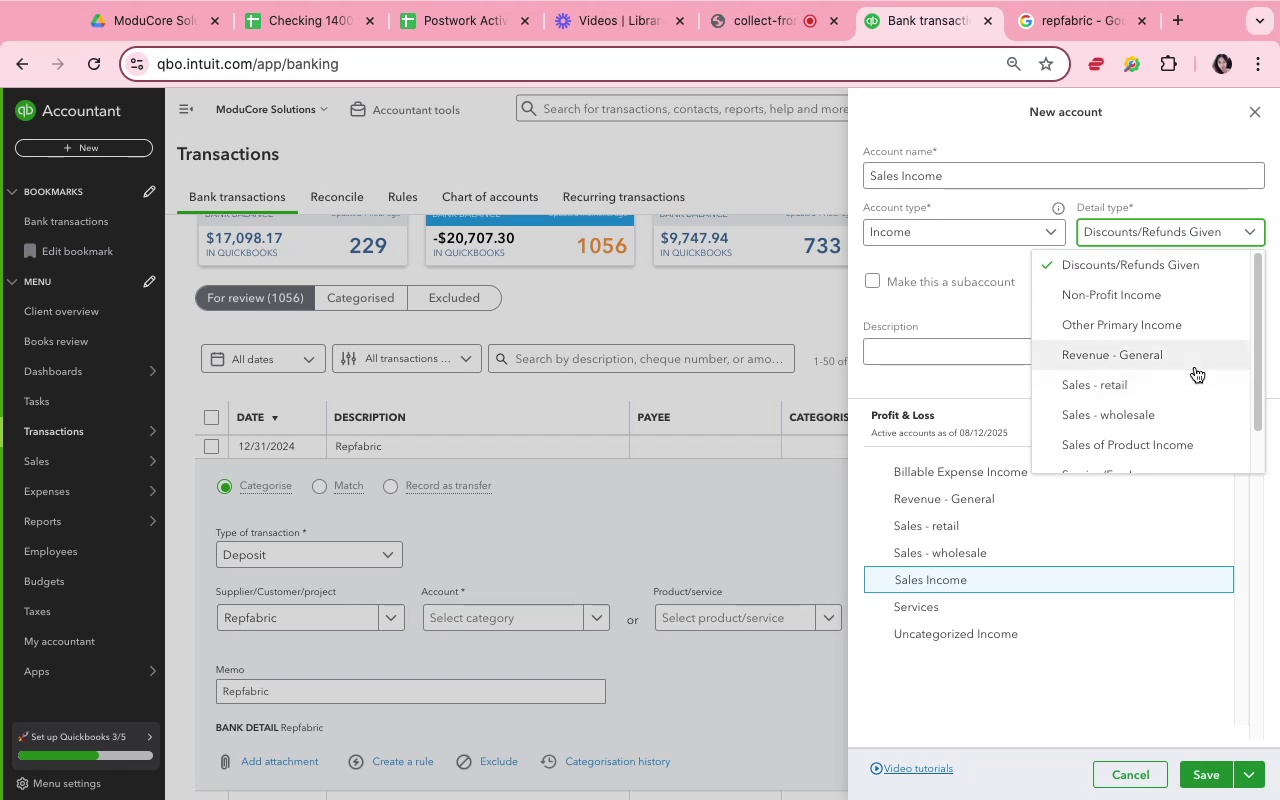 
scroll: coordinate [1195, 367], scroll_direction: down, amount: 4.0
 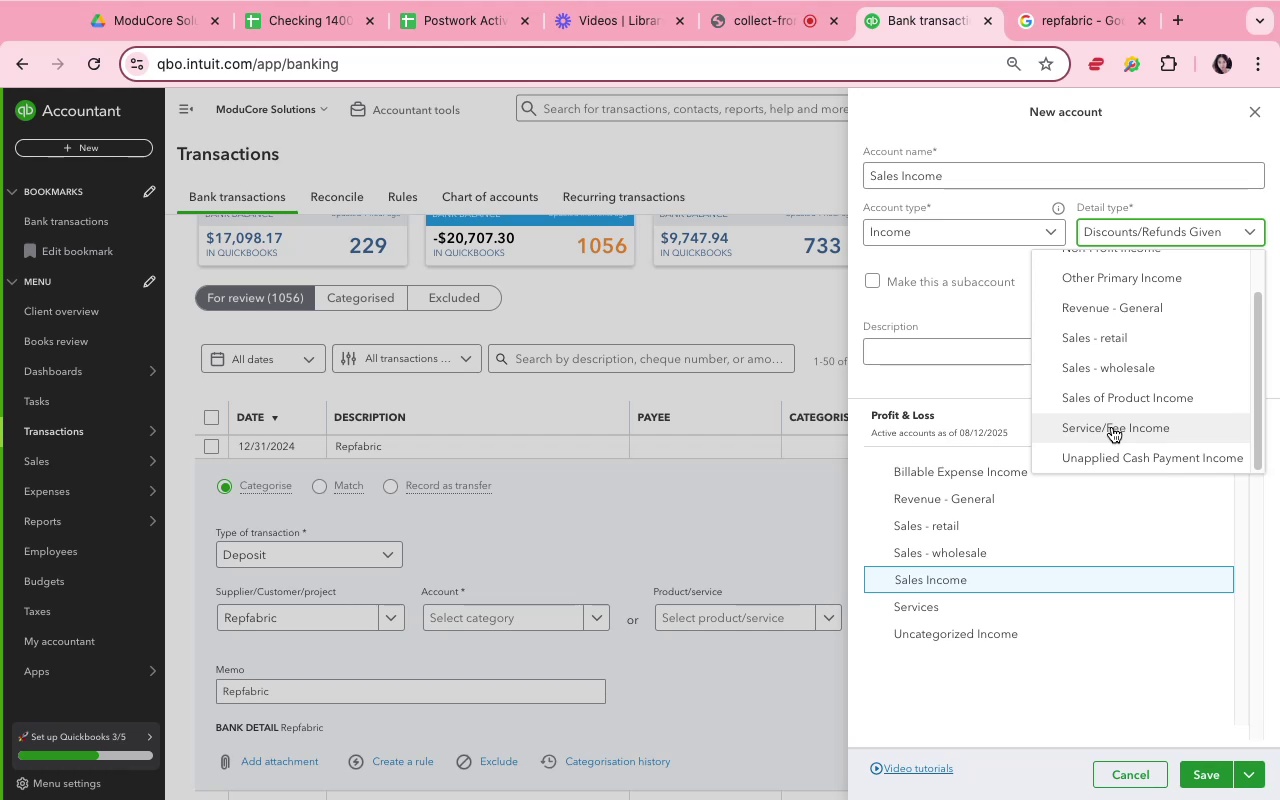 
wait(12.8)
 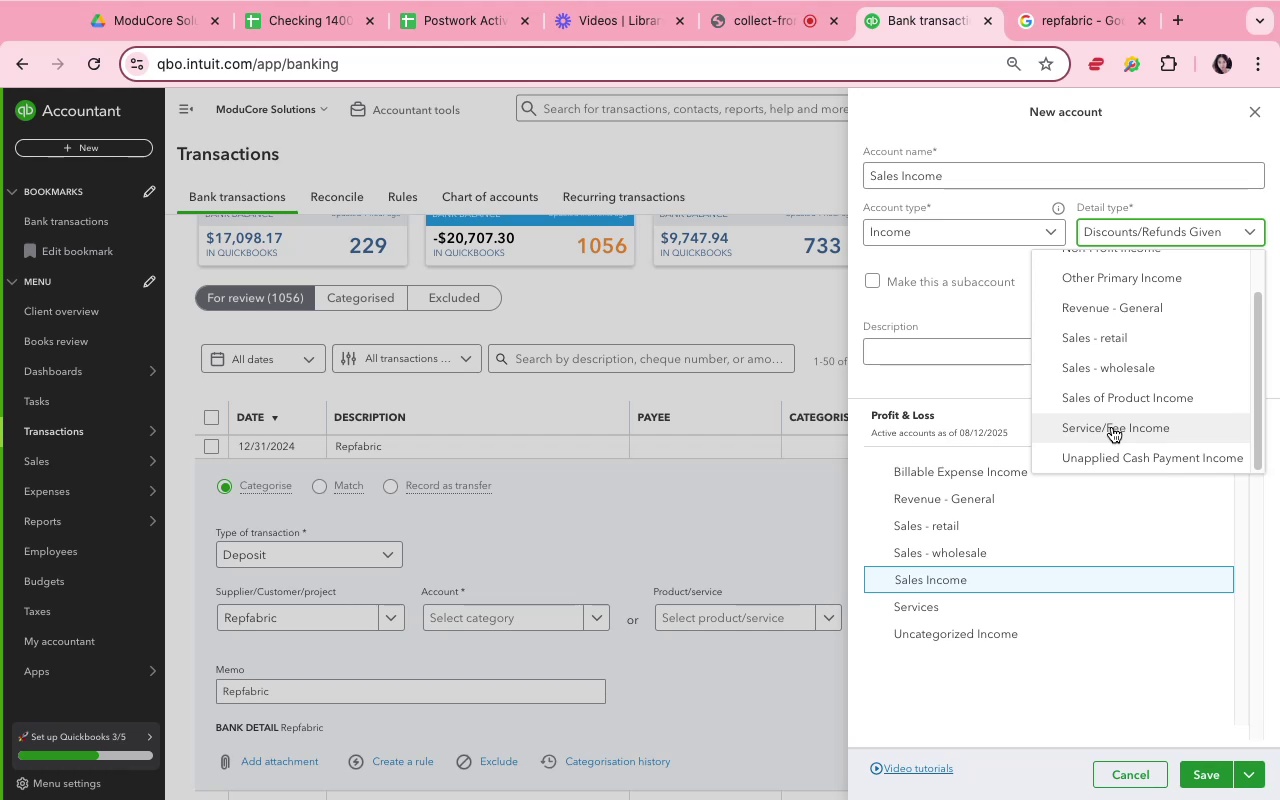 
left_click([1132, 314])
 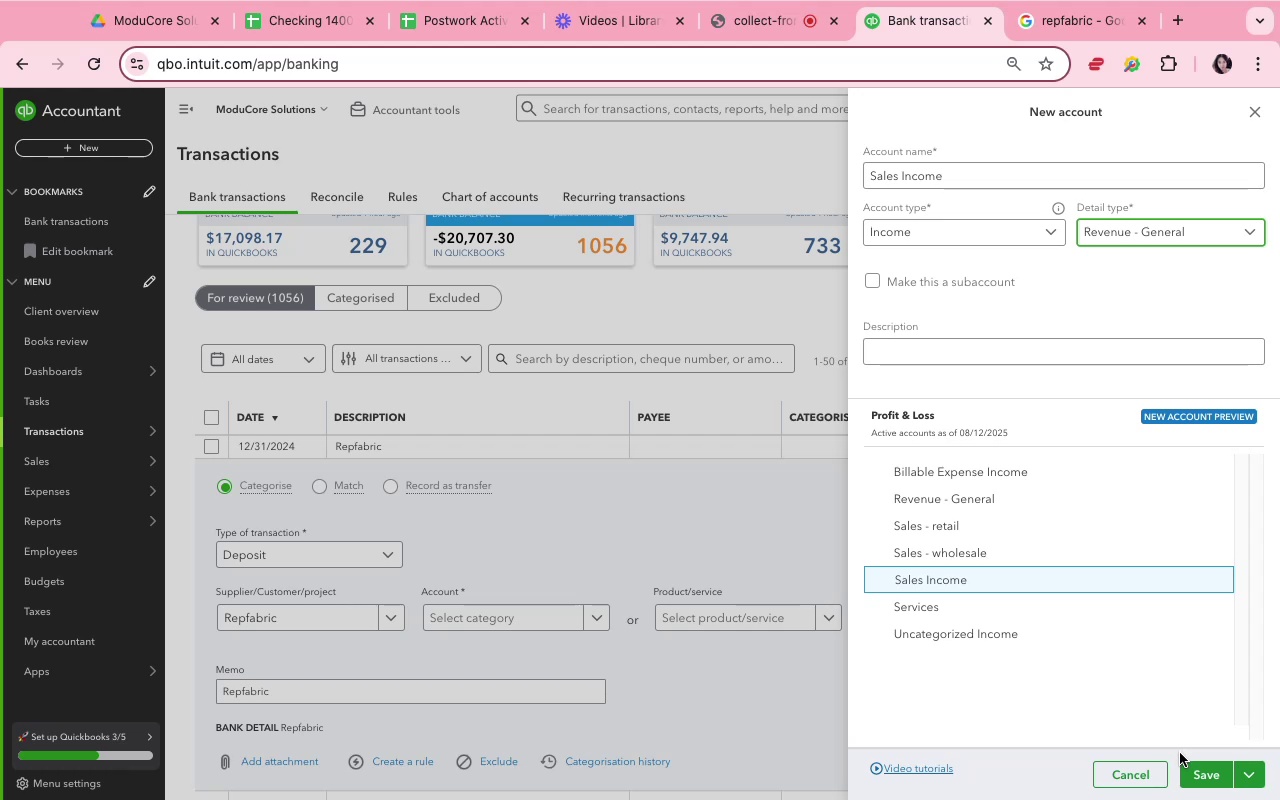 
wait(6.01)
 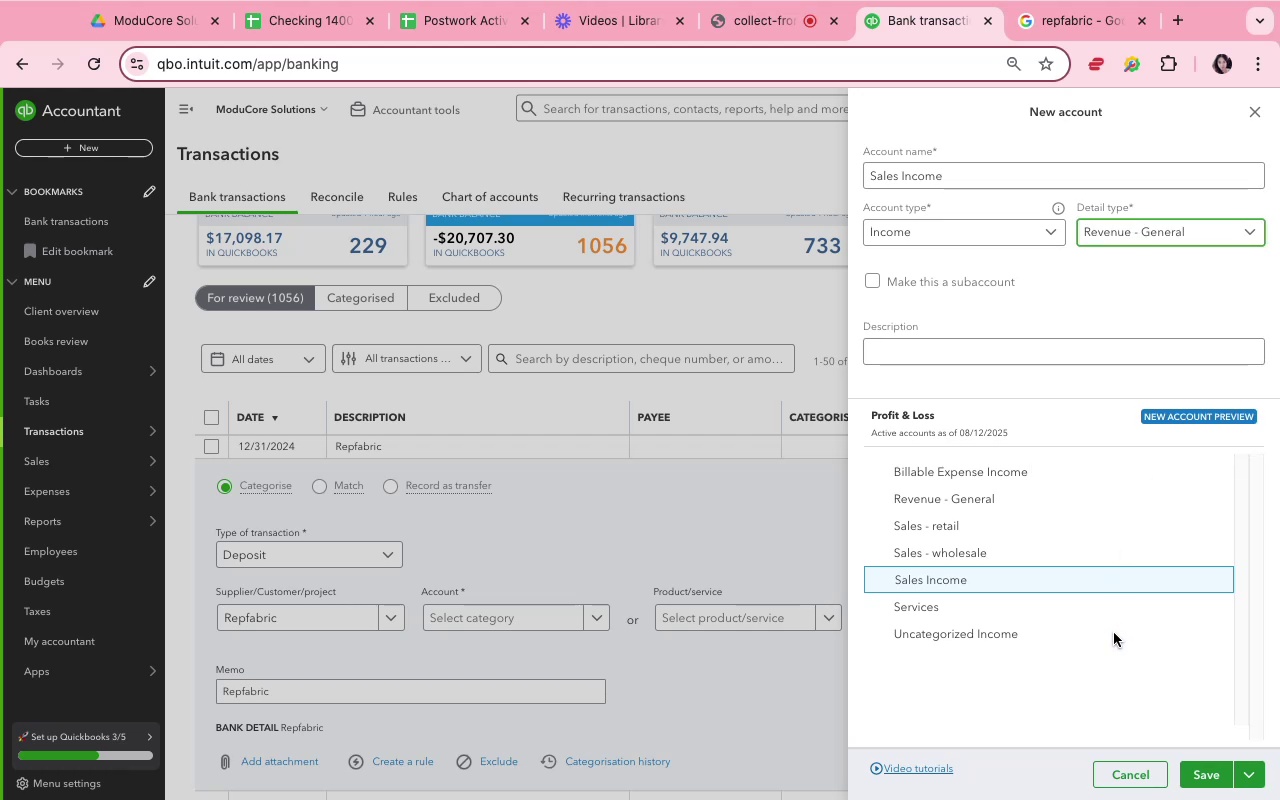 
left_click_drag(start_coordinate=[1191, 774], to_coordinate=[1184, 694])
 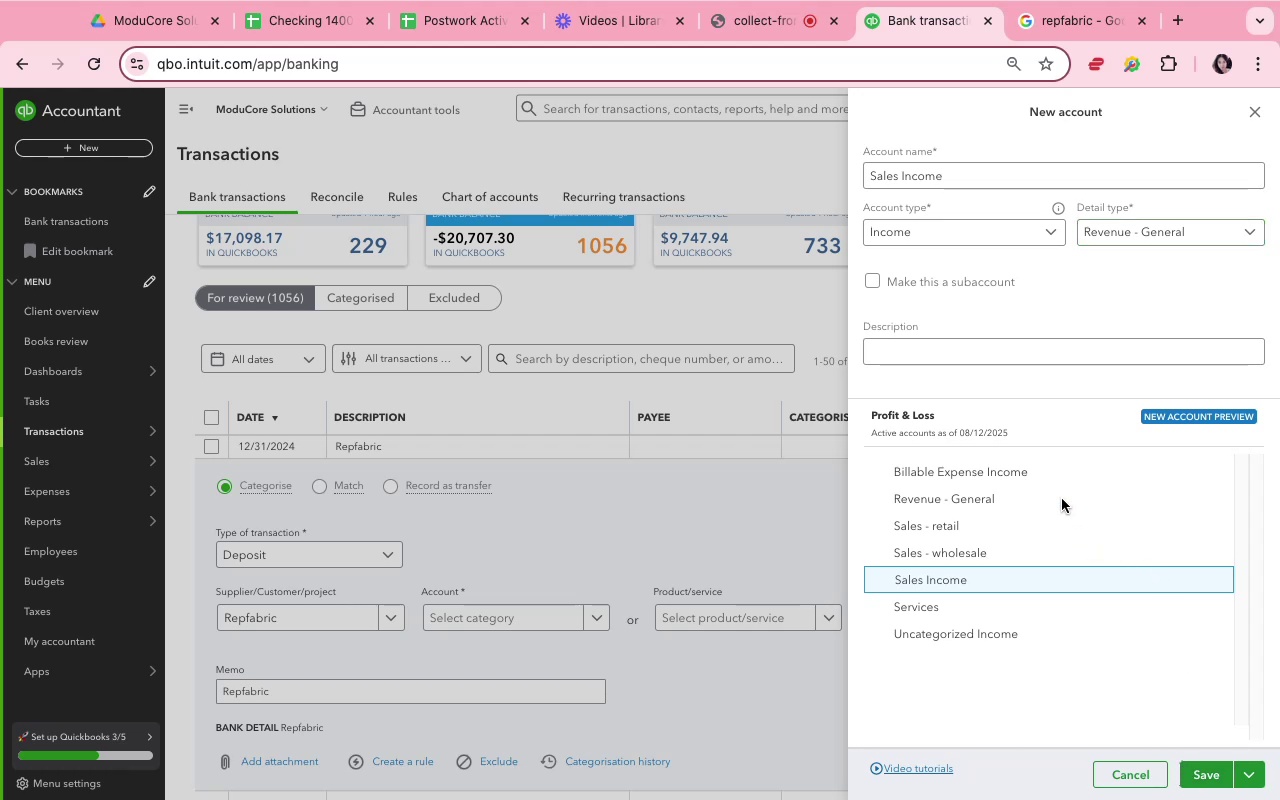 
left_click([1058, 492])
 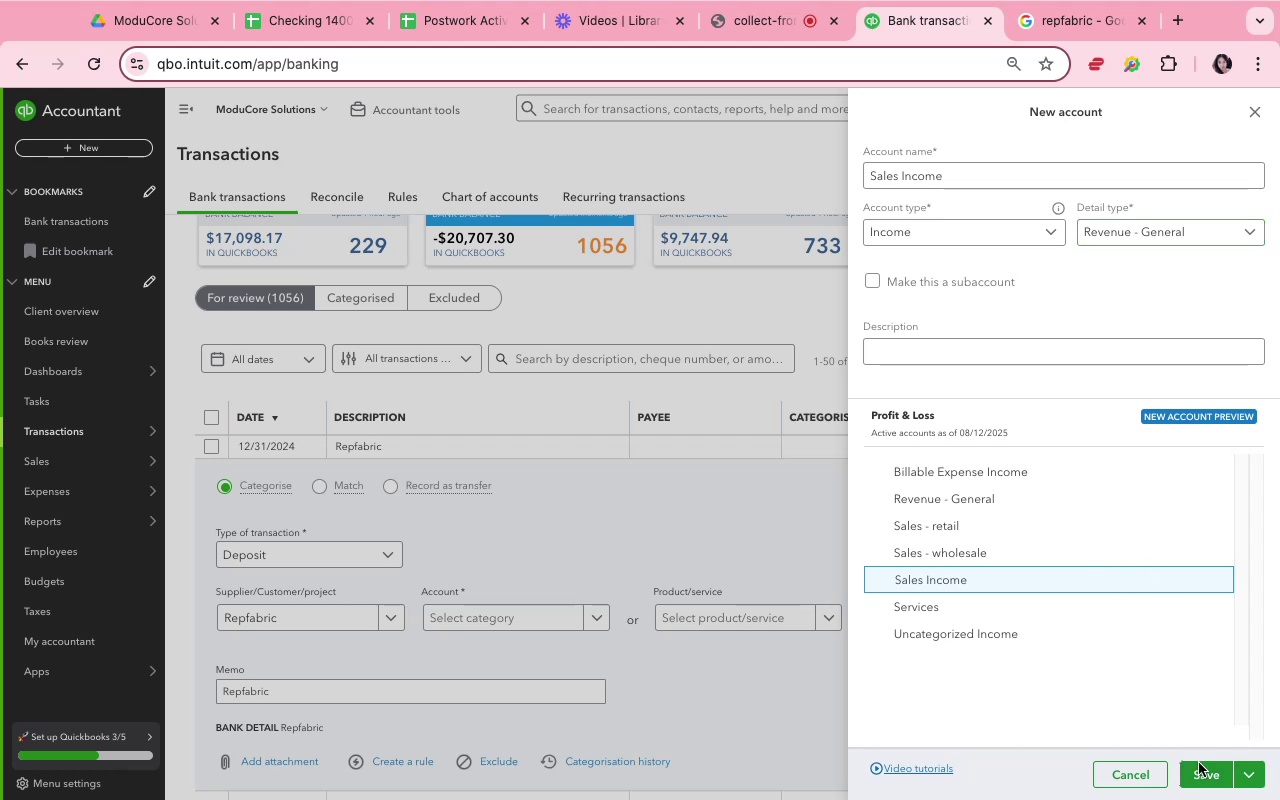 
left_click([1199, 789])
 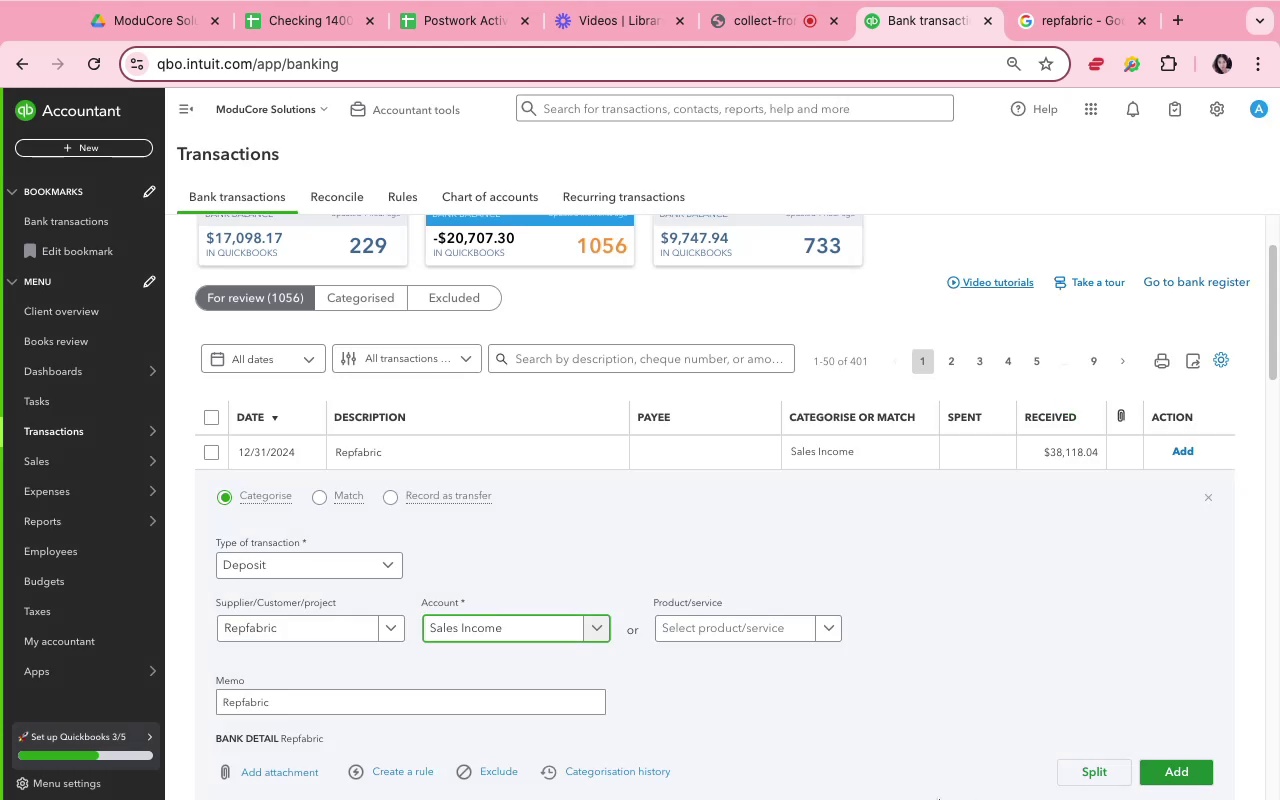 
wait(8.8)
 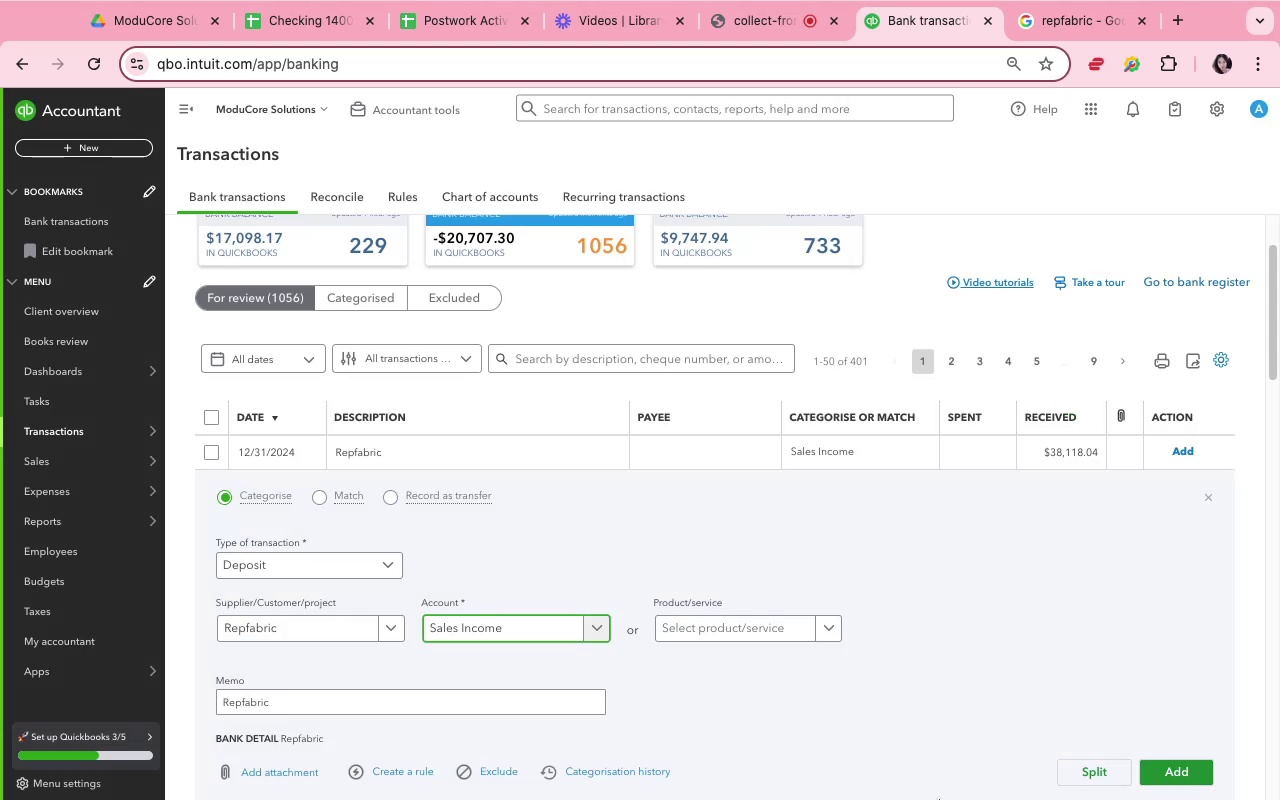 
scroll: coordinate [553, 661], scroll_direction: down, amount: 9.0
 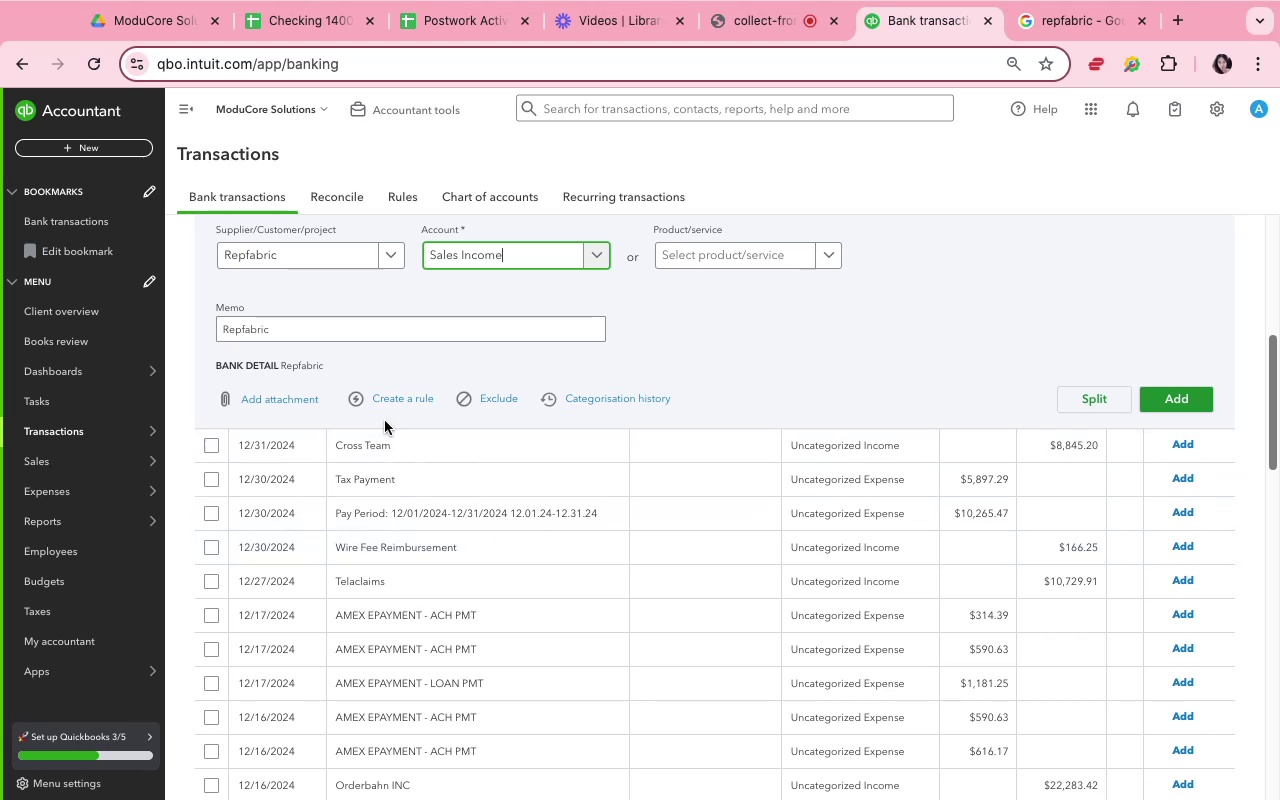 
wait(5.89)
 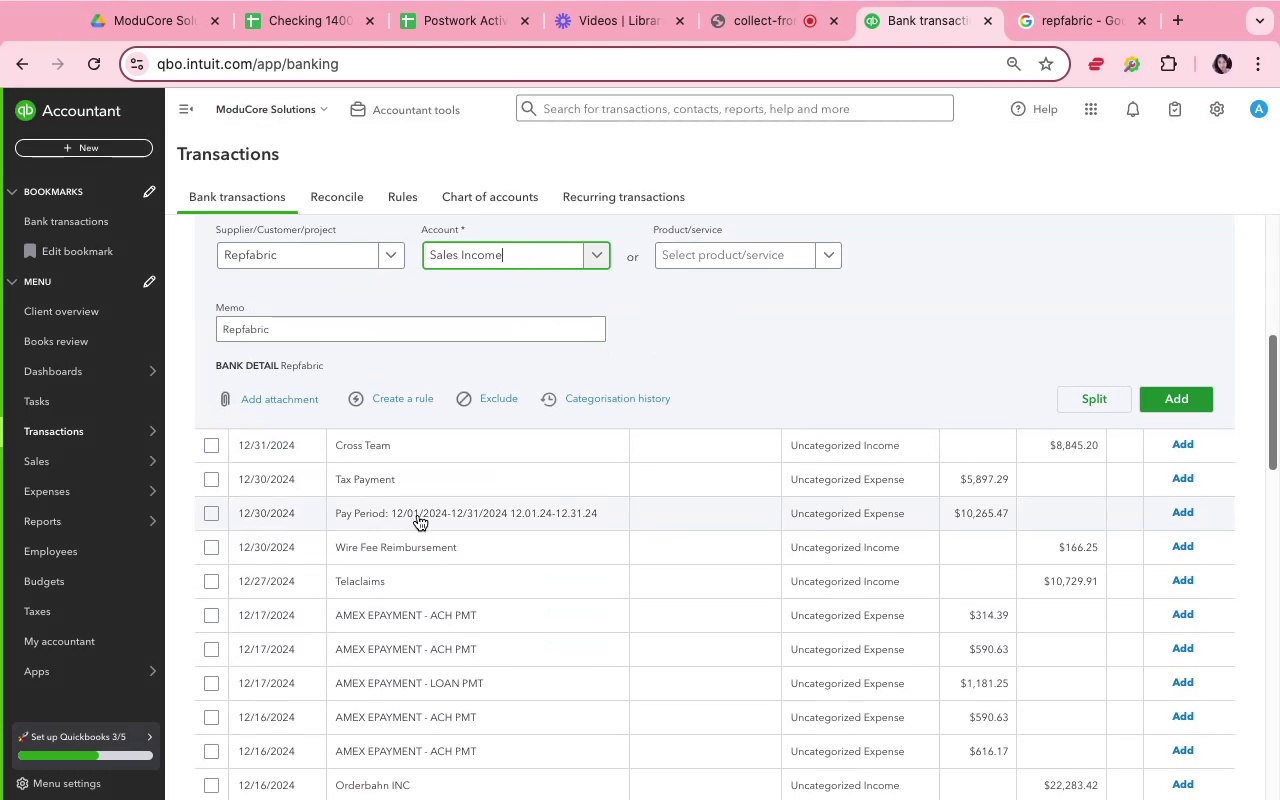 
left_click([388, 404])
 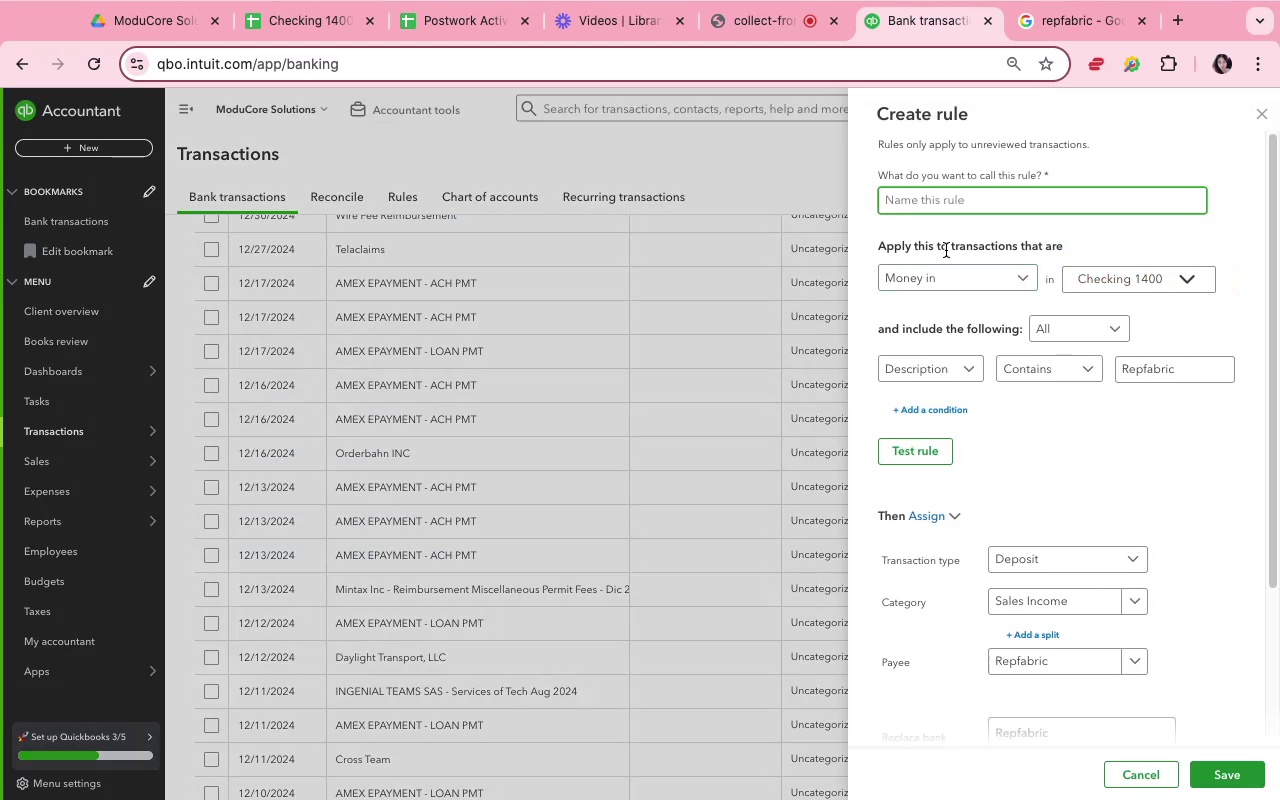 
type(repfabric)
 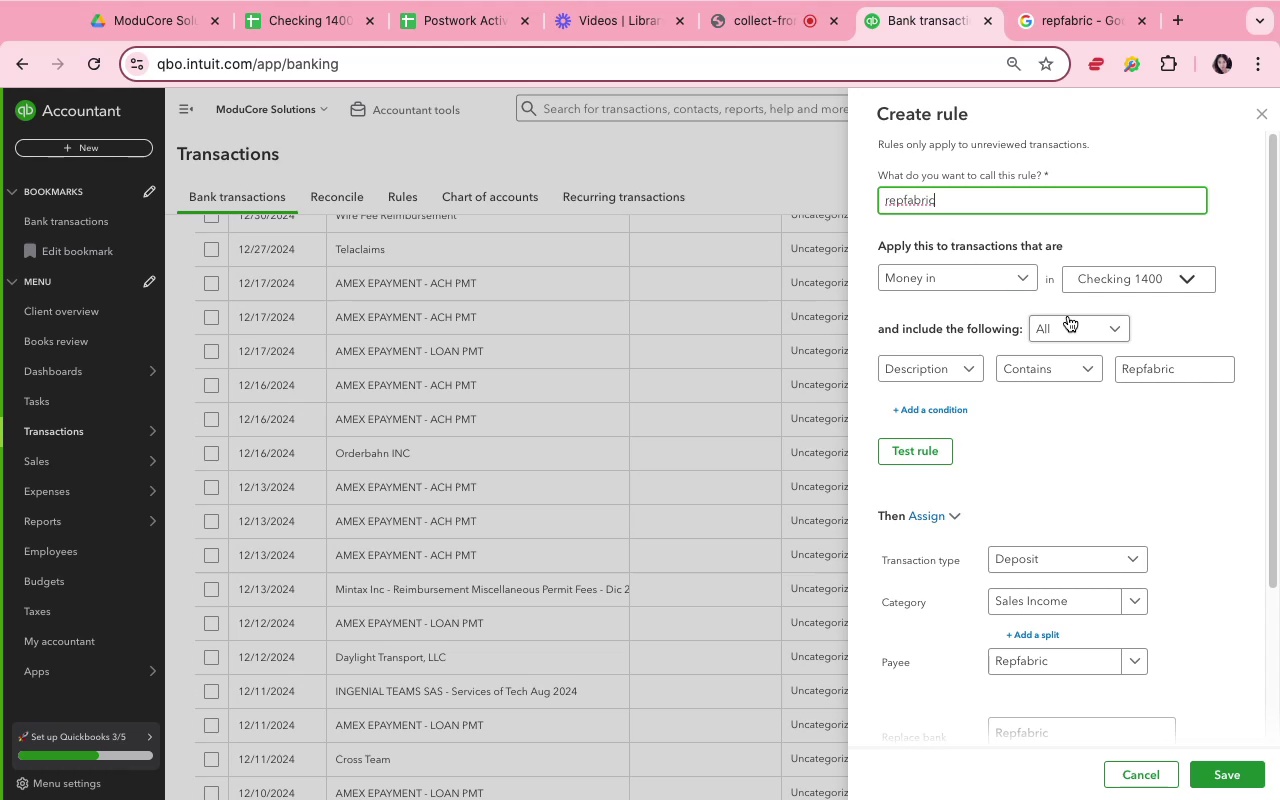 
mouse_move([1101, 392])
 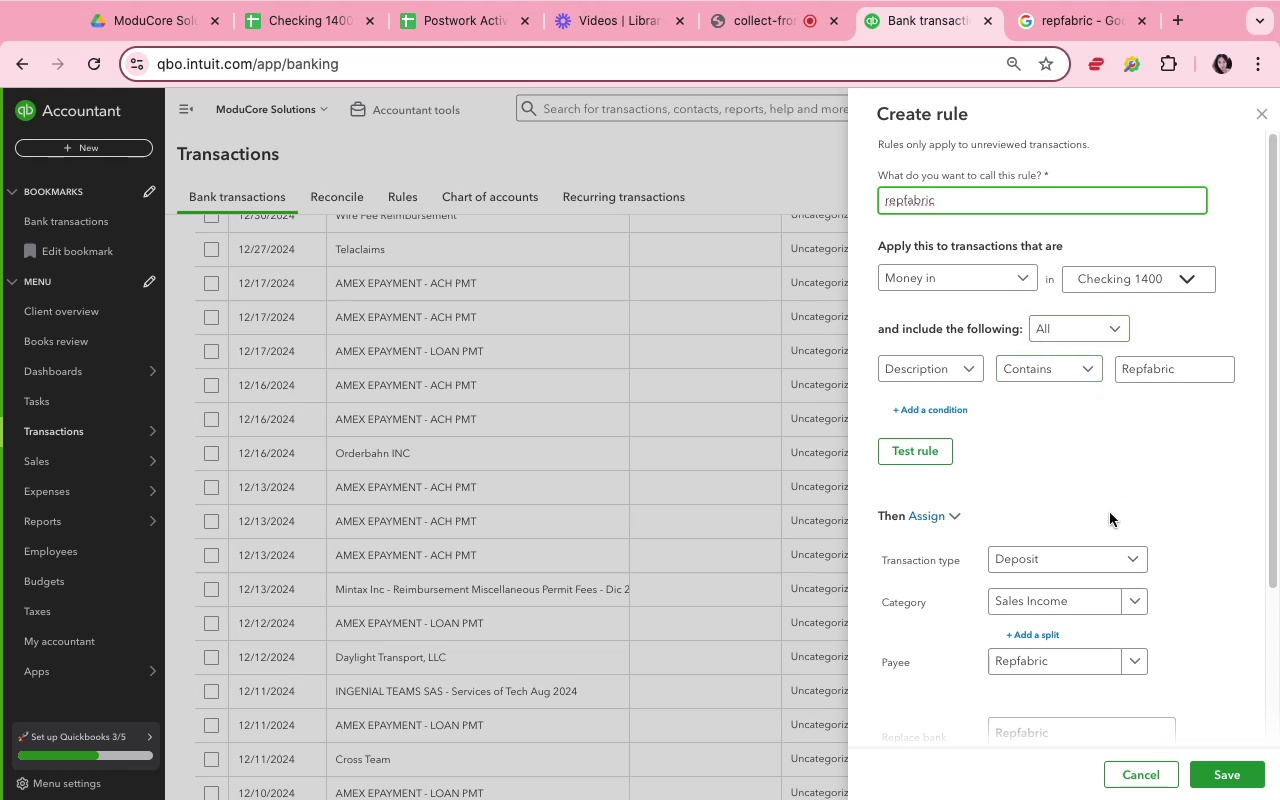 
scroll: coordinate [1100, 488], scroll_direction: down, amount: 13.0
 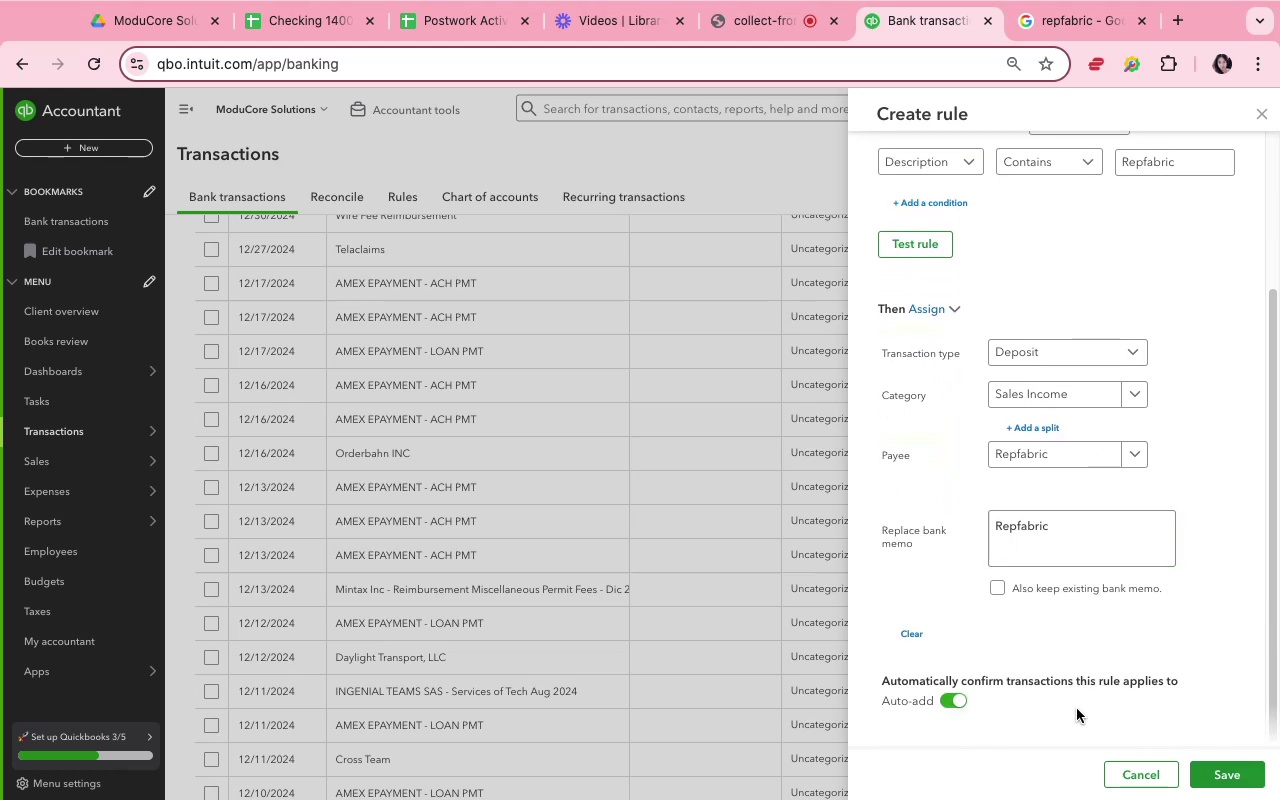 
left_click([960, 702])
 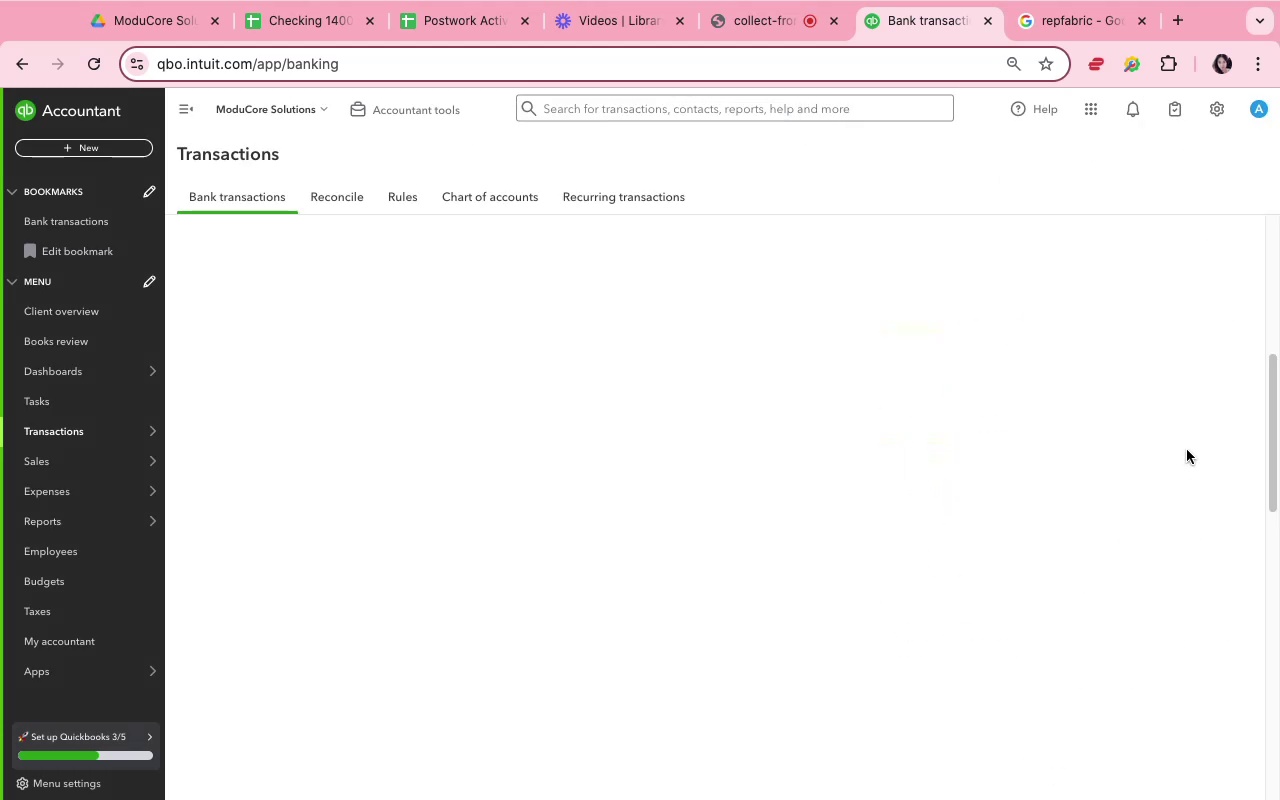 
wait(5.86)
 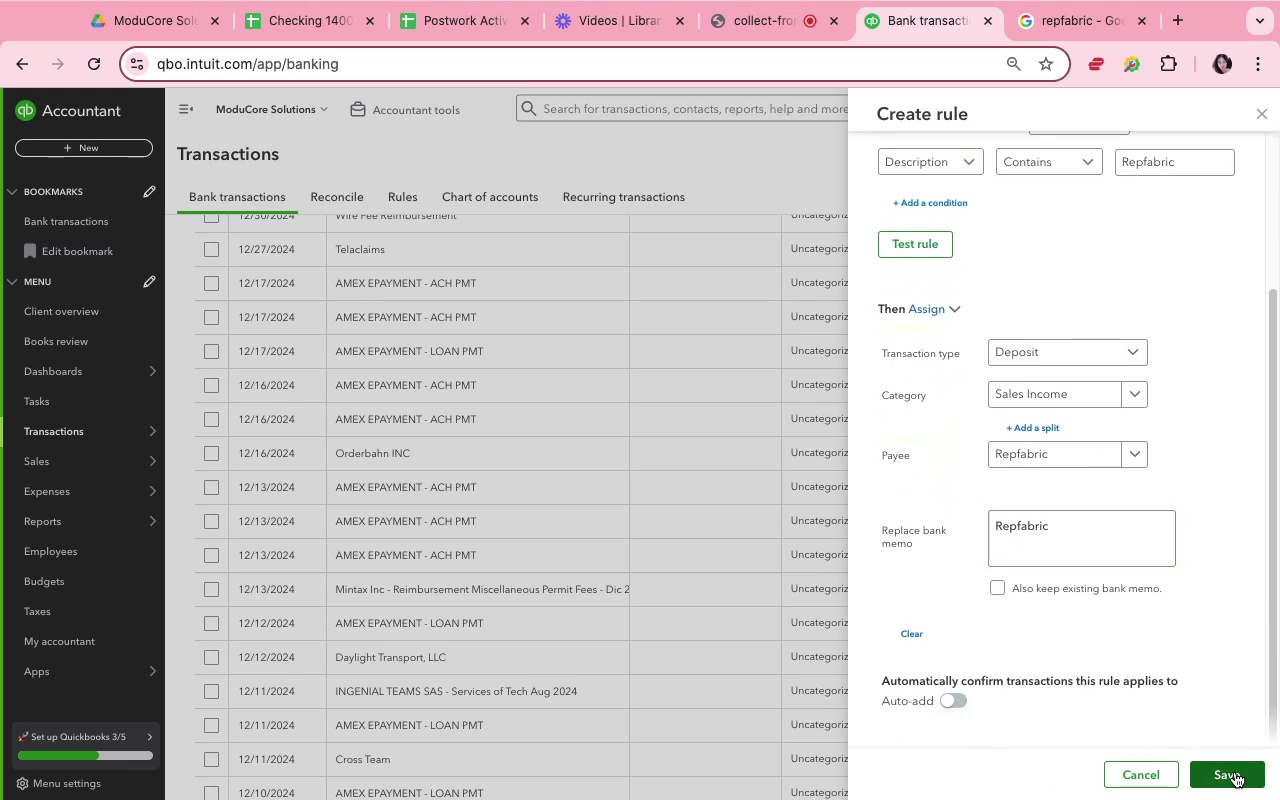 
scroll: coordinate [1187, 450], scroll_direction: up, amount: 7.0
 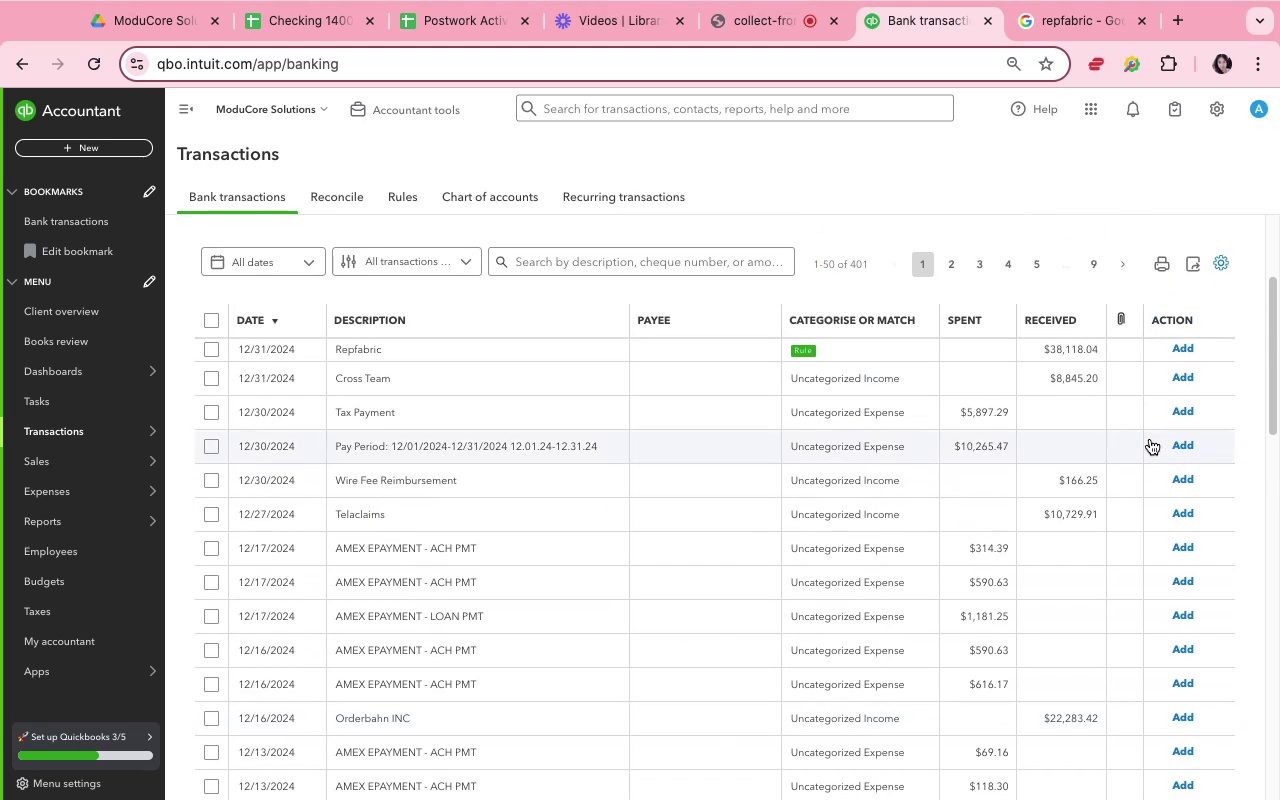 
left_click([1068, 355])
 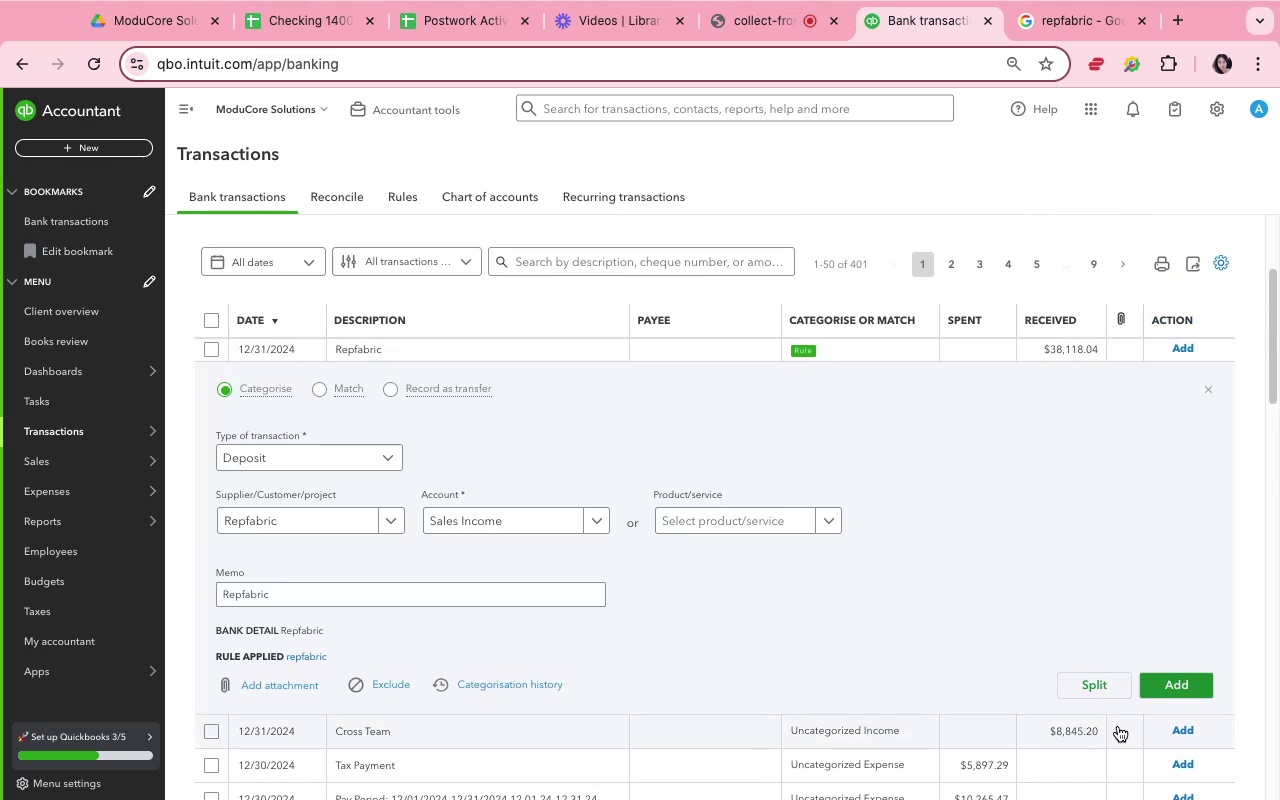 
left_click([766, 532])
 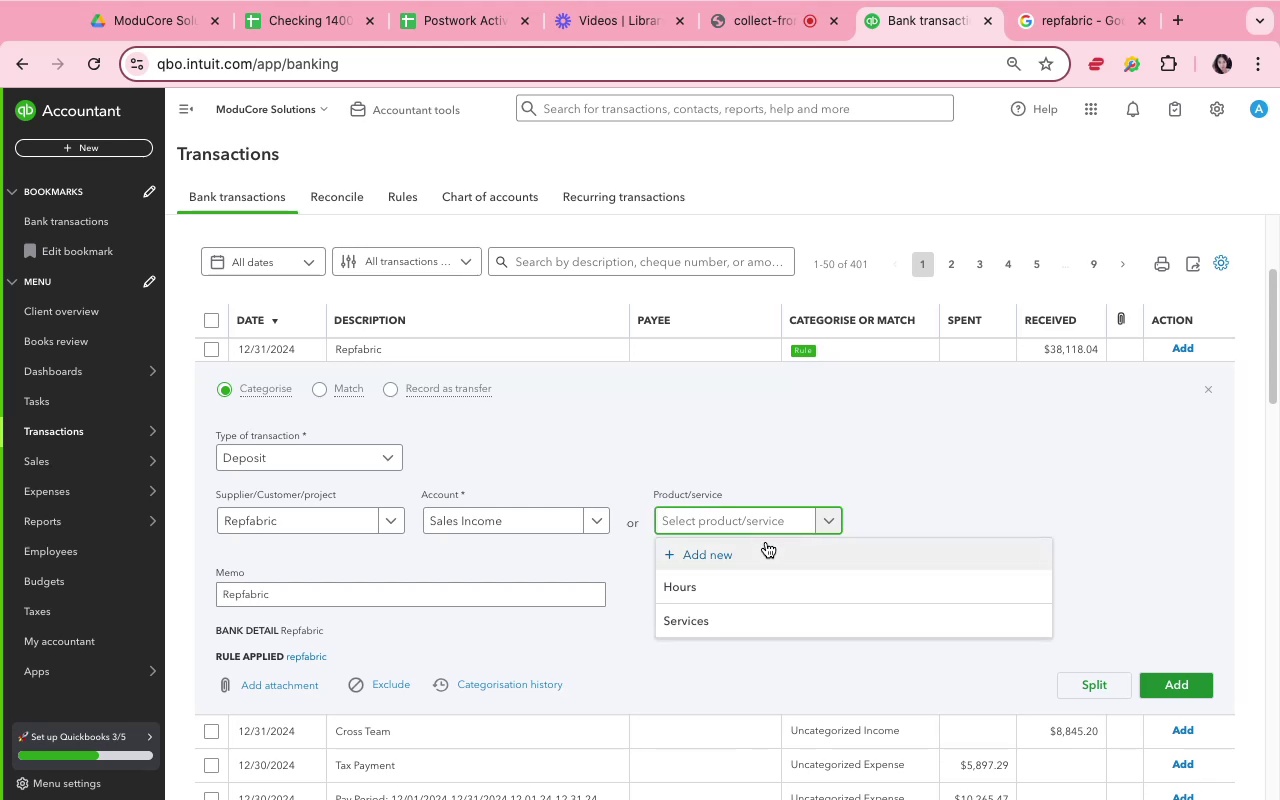 
wait(14.55)
 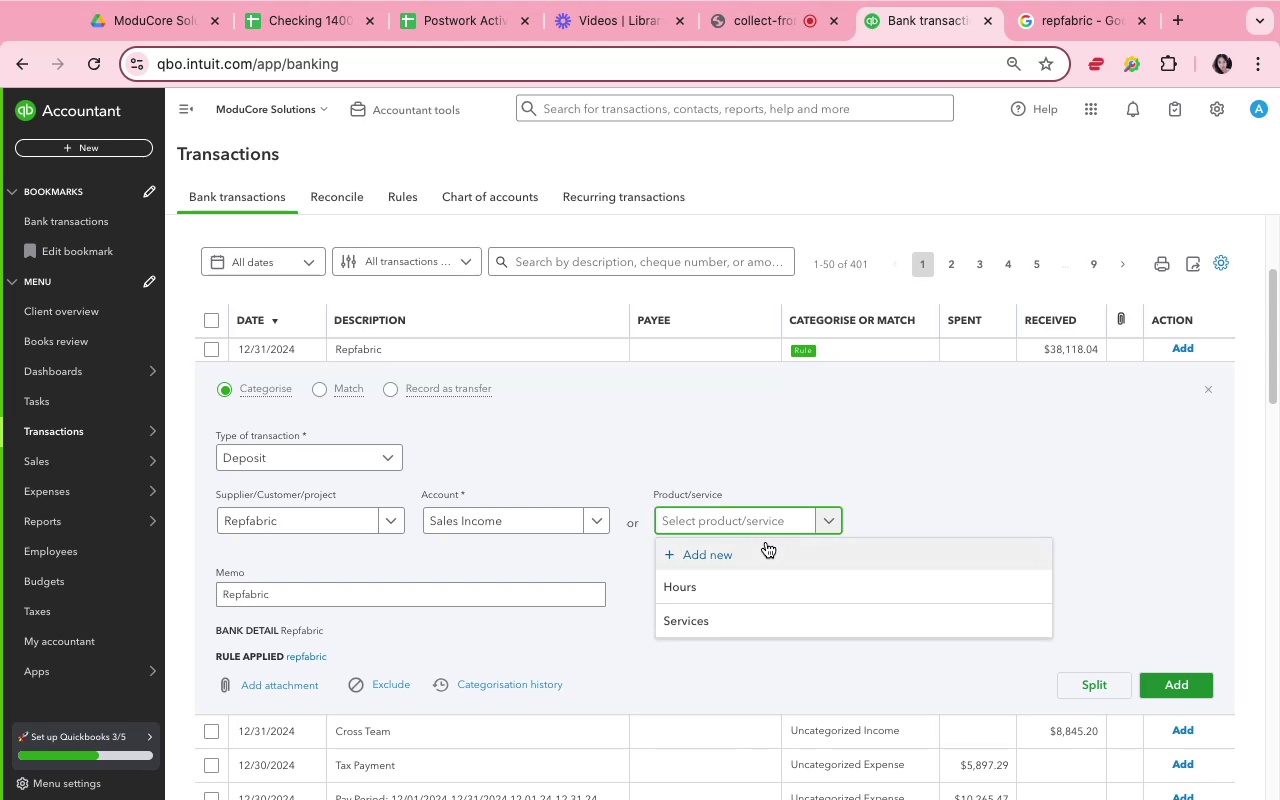 
left_click([1140, 541])
 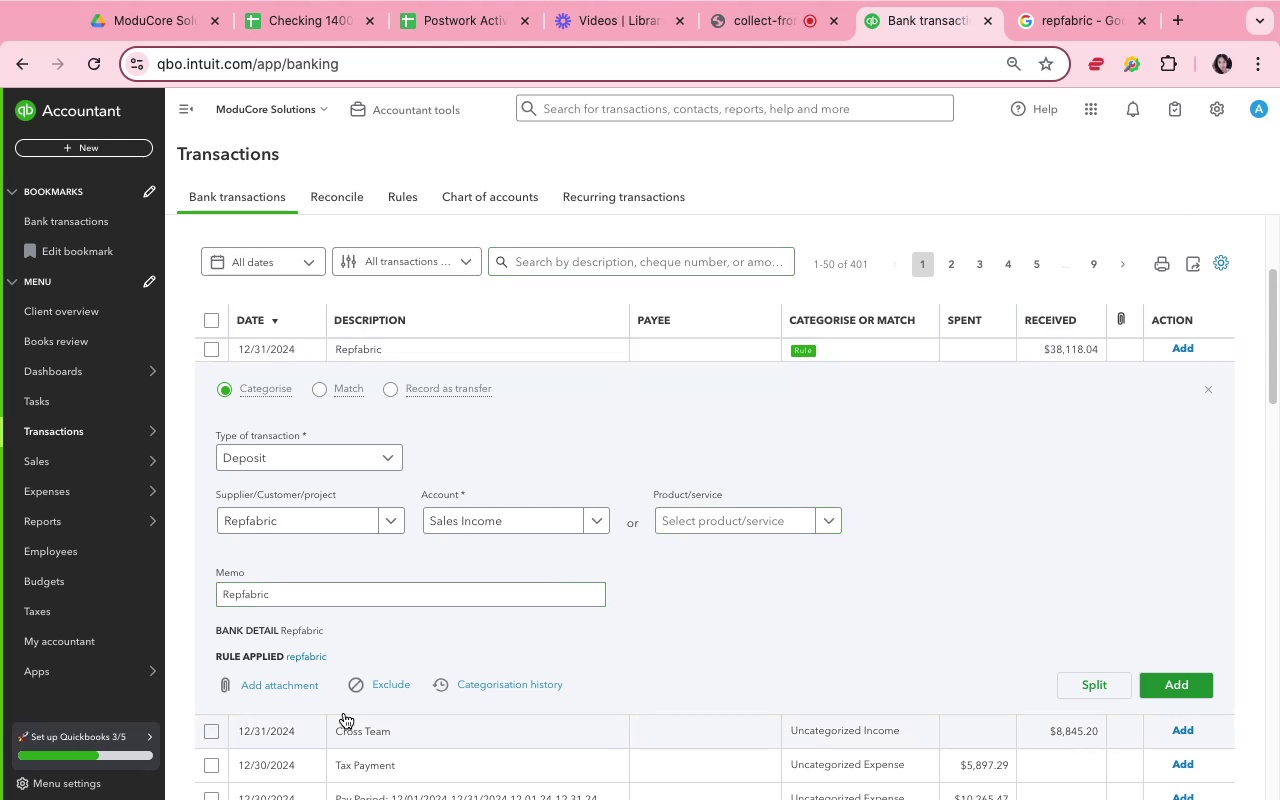 
wait(45.66)
 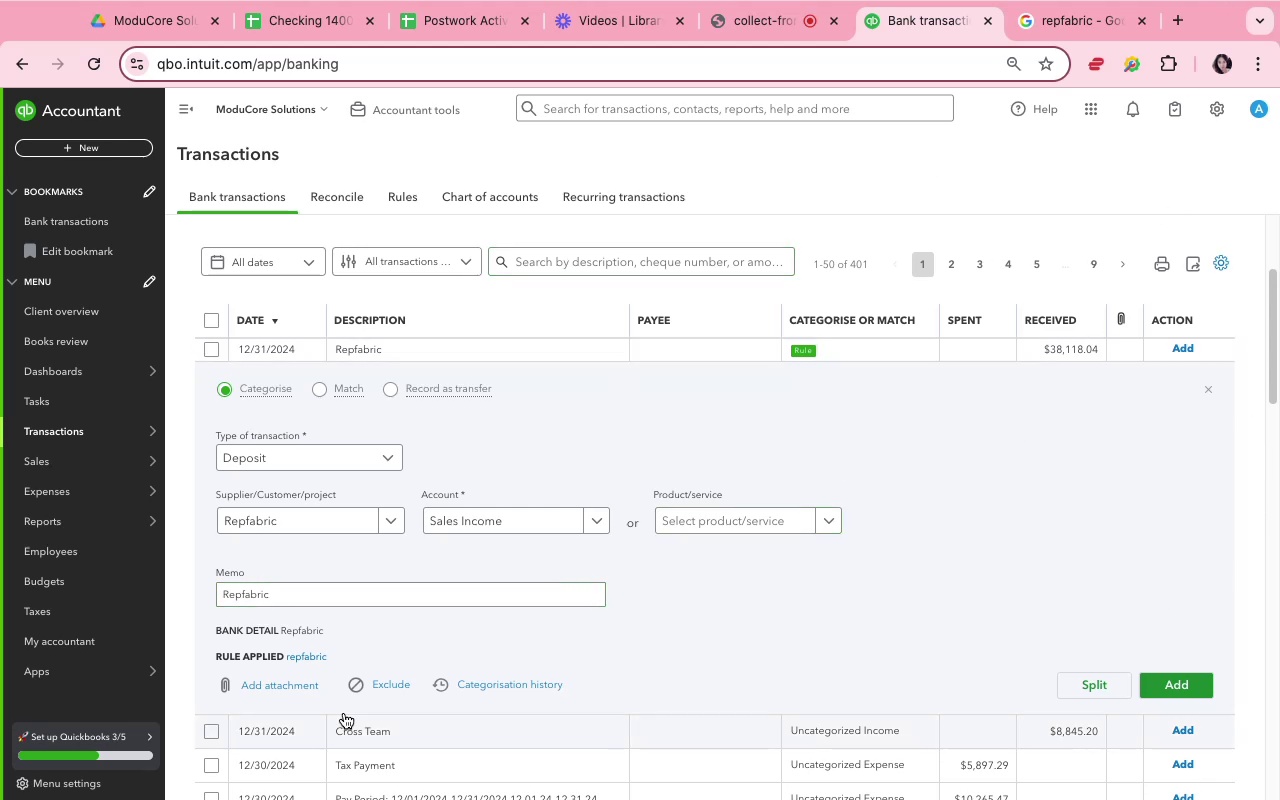 
scroll: coordinate [911, 311], scroll_direction: down, amount: 1.0
 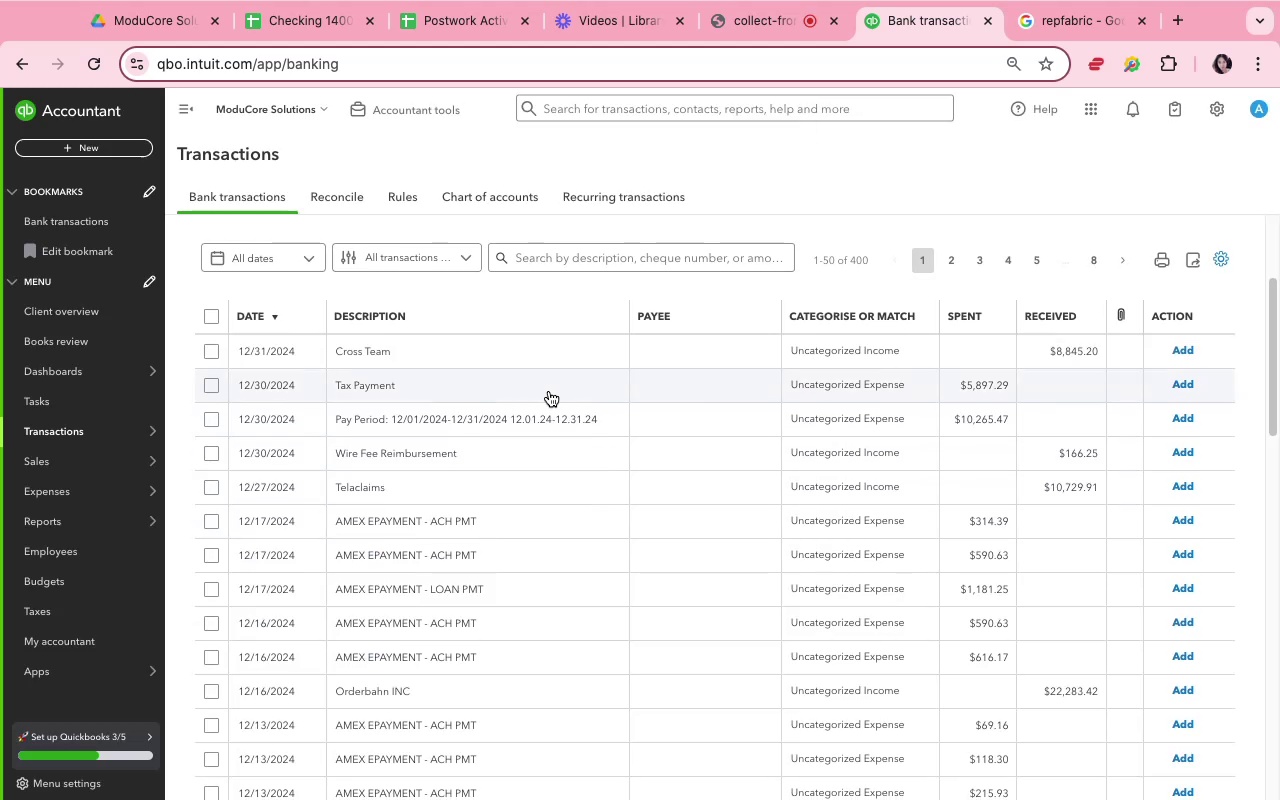 
wait(7.92)
 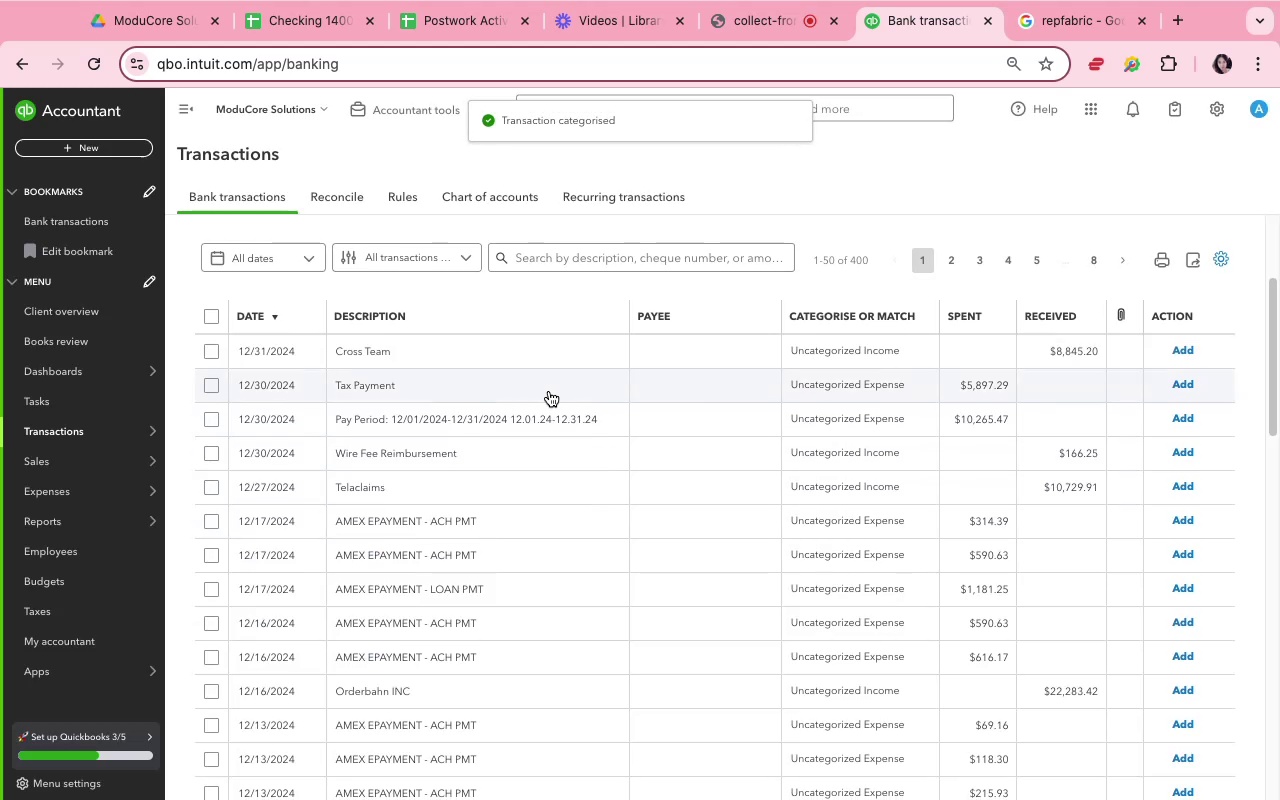 
left_click([543, 358])
 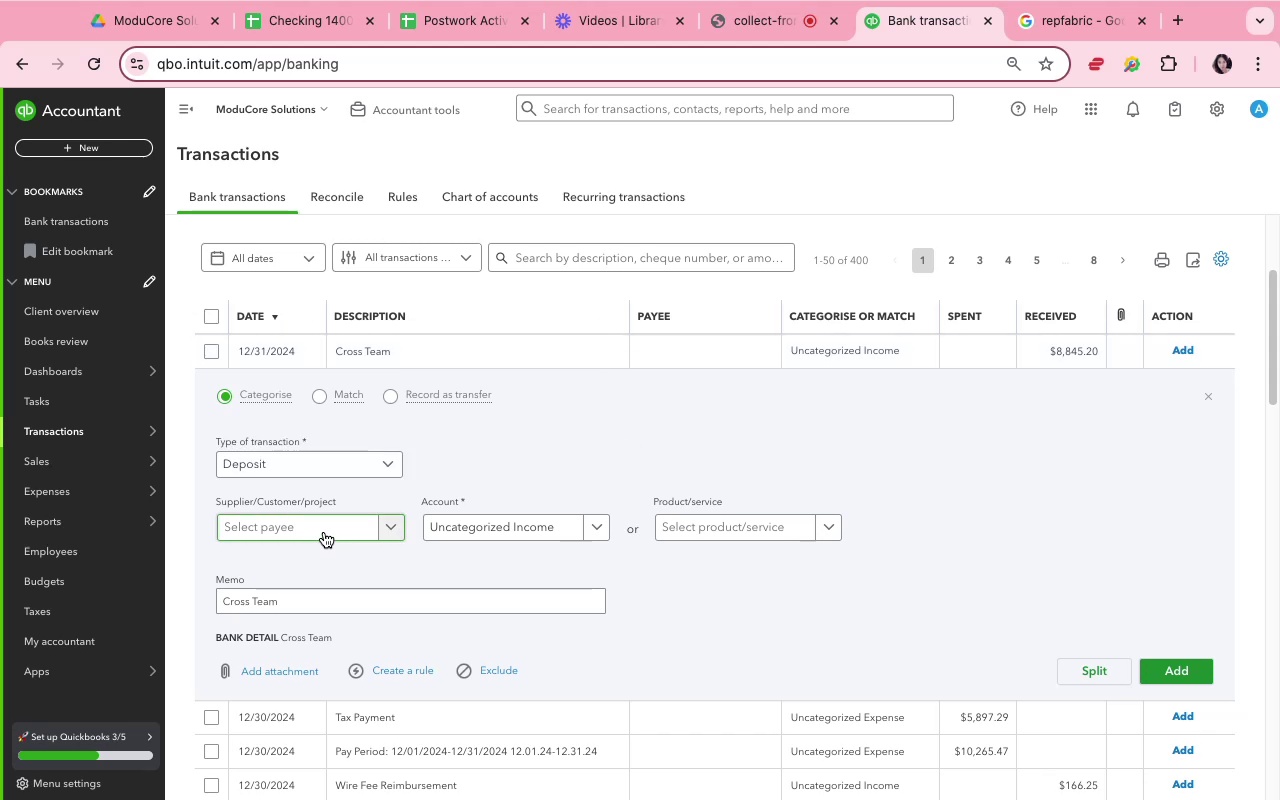 
wait(5.8)
 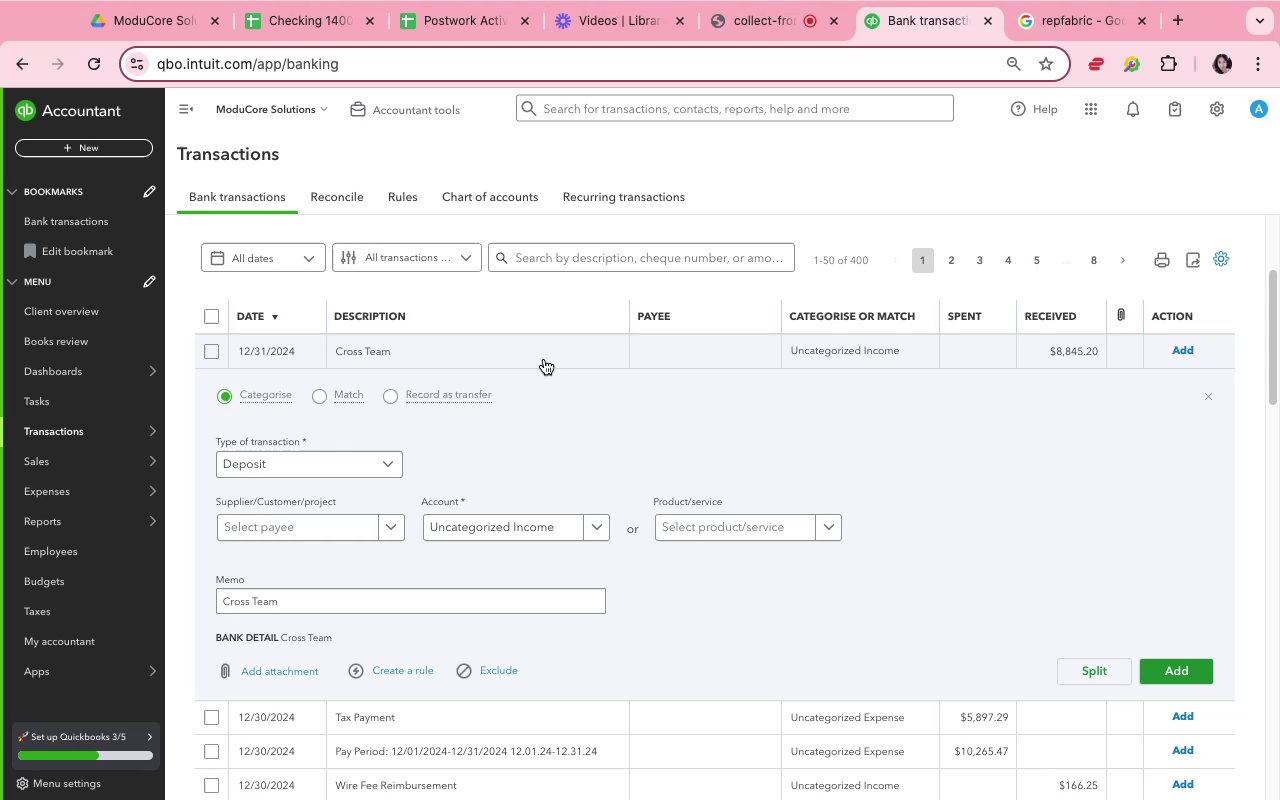 
left_click([324, 531])
 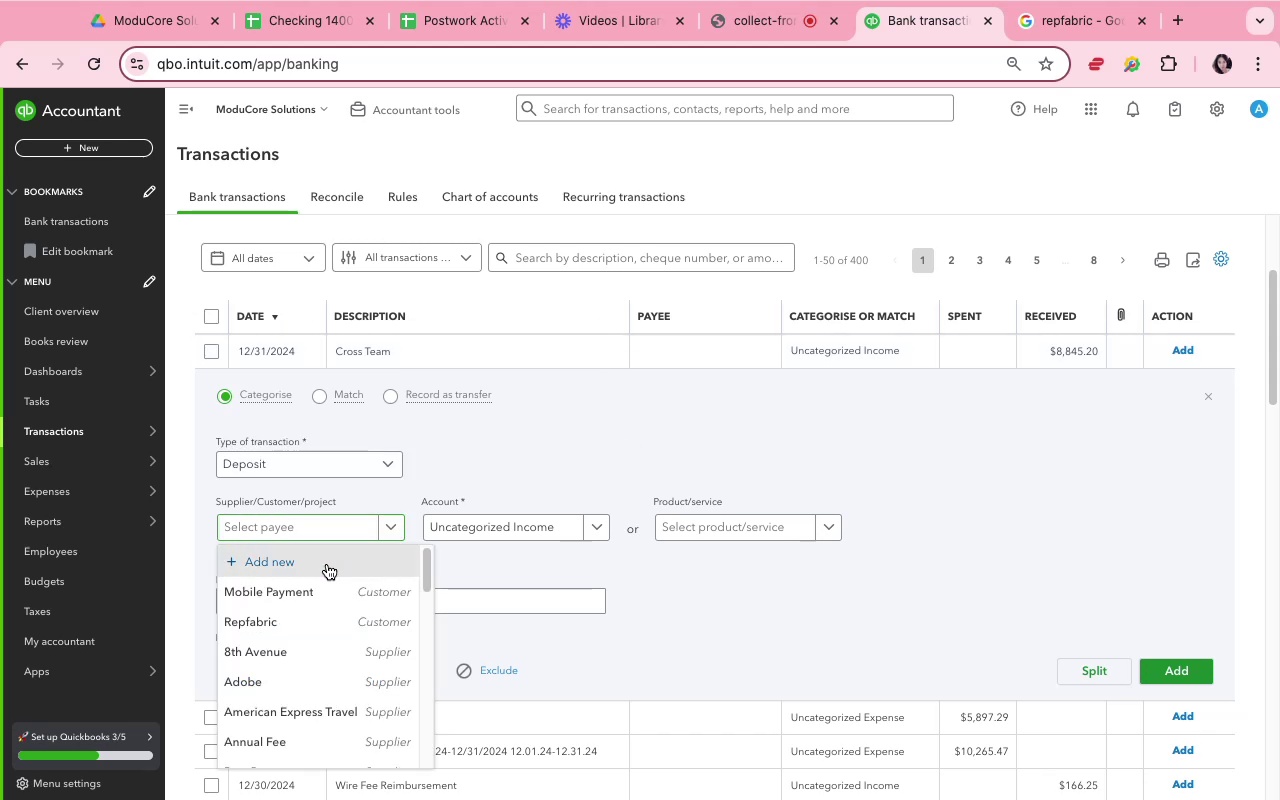 
left_click([327, 564])
 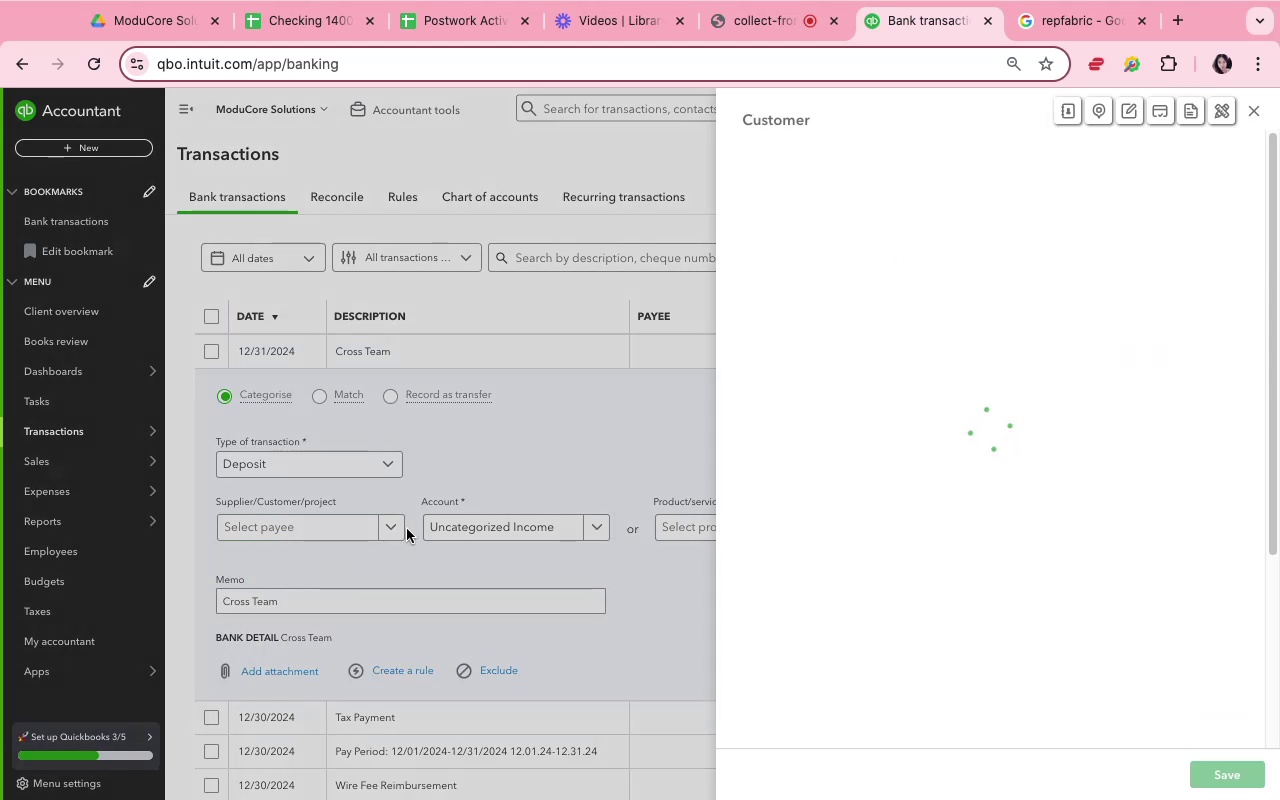 
mouse_move([835, 387])
 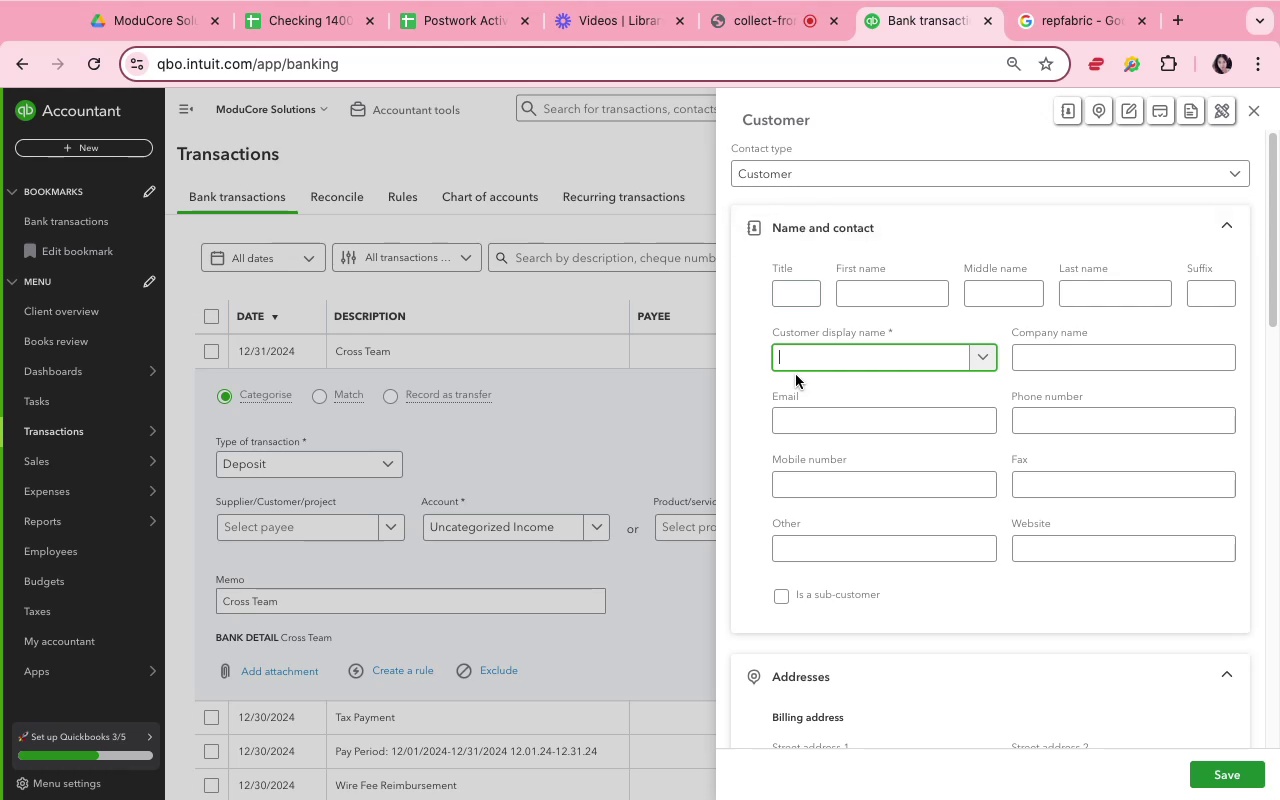 
type(Cross Team)
 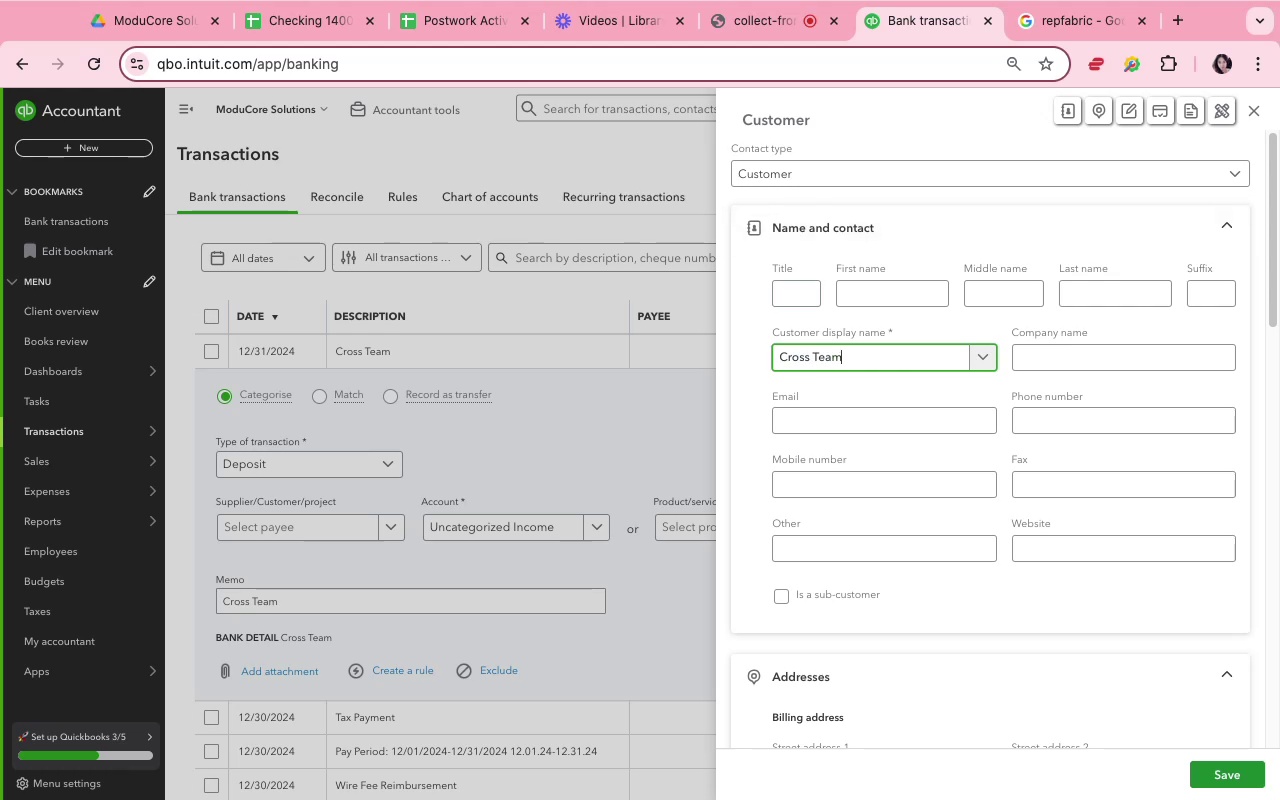 
left_click([1193, 773])
 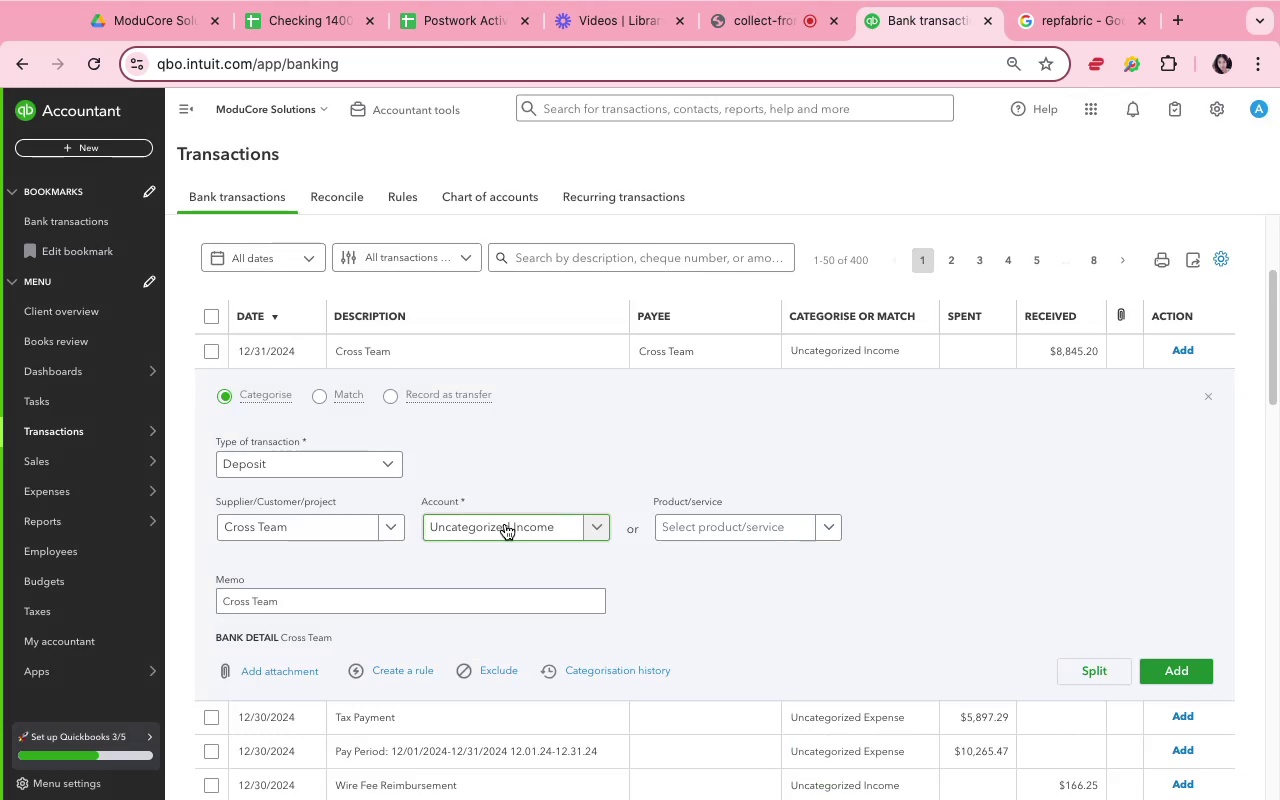 
left_click([509, 528])
 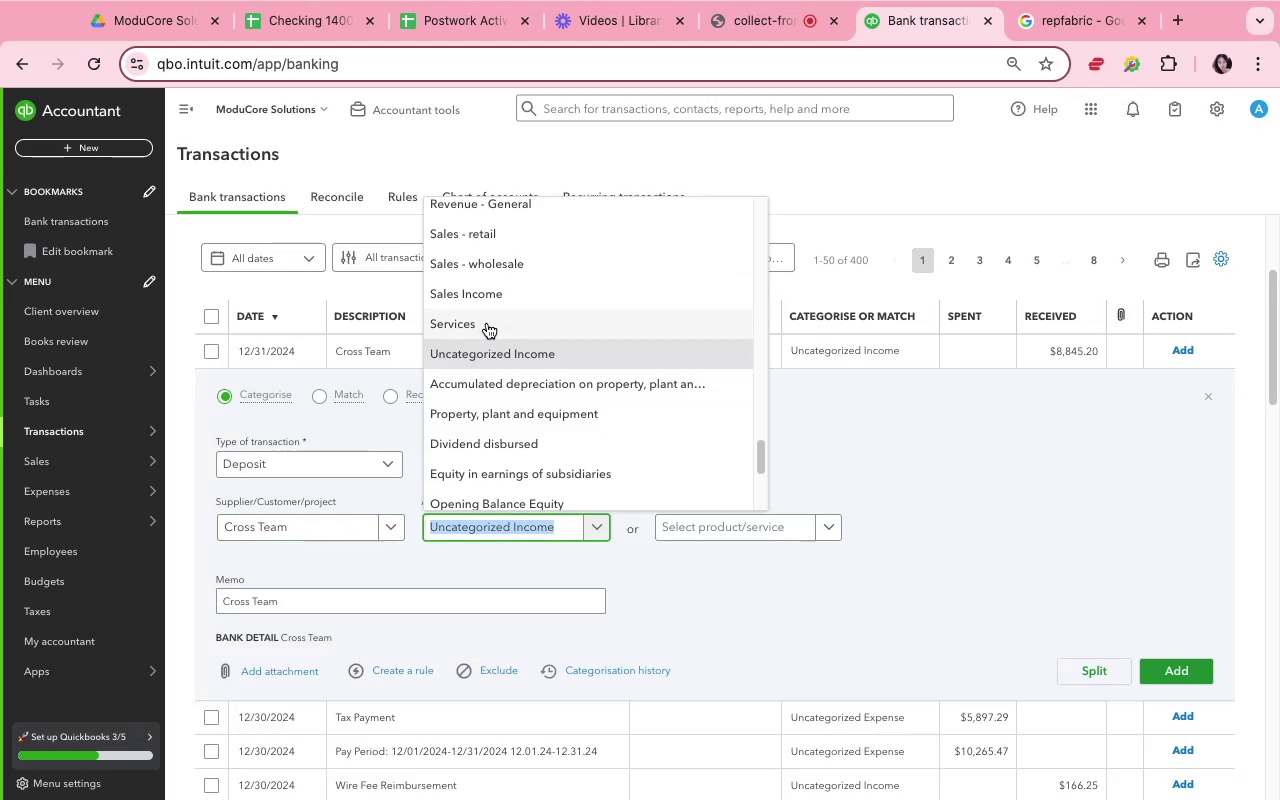 
left_click([488, 298])
 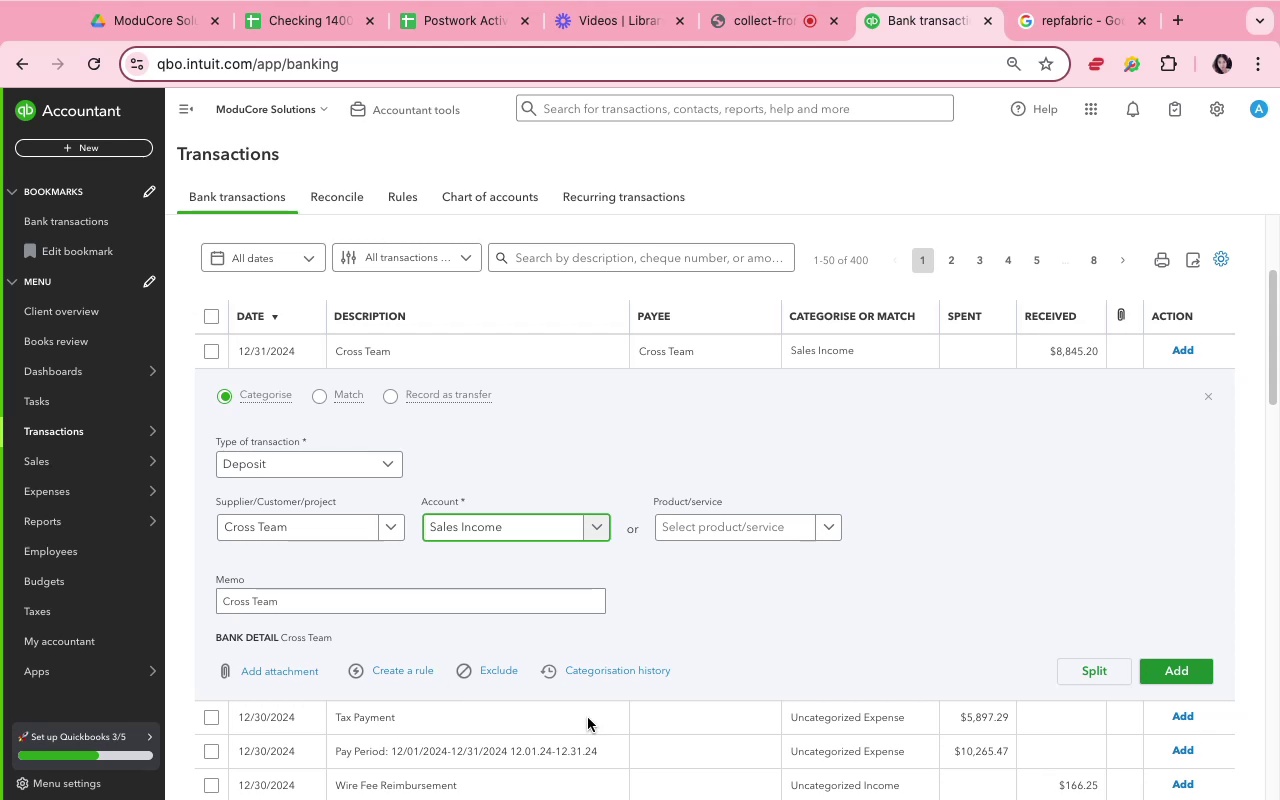 
left_click([1150, 671])
 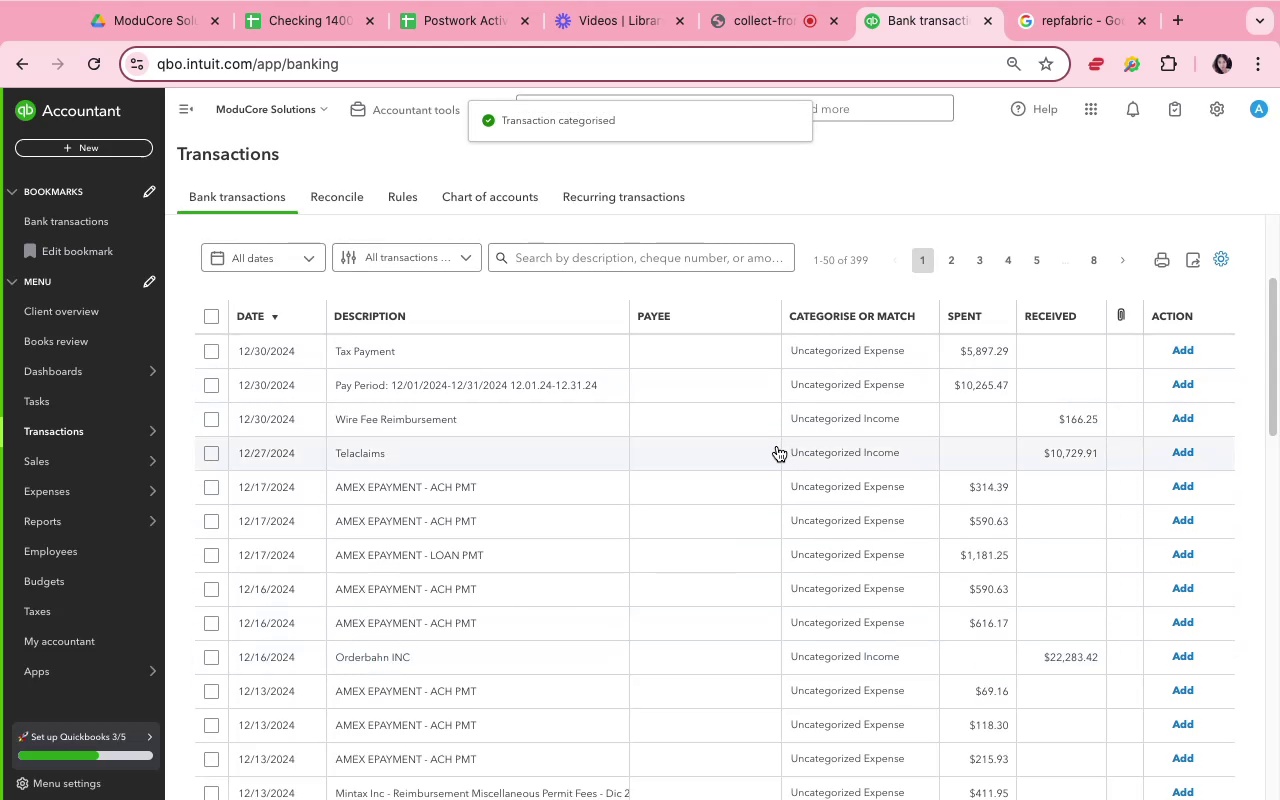 
wait(7.26)
 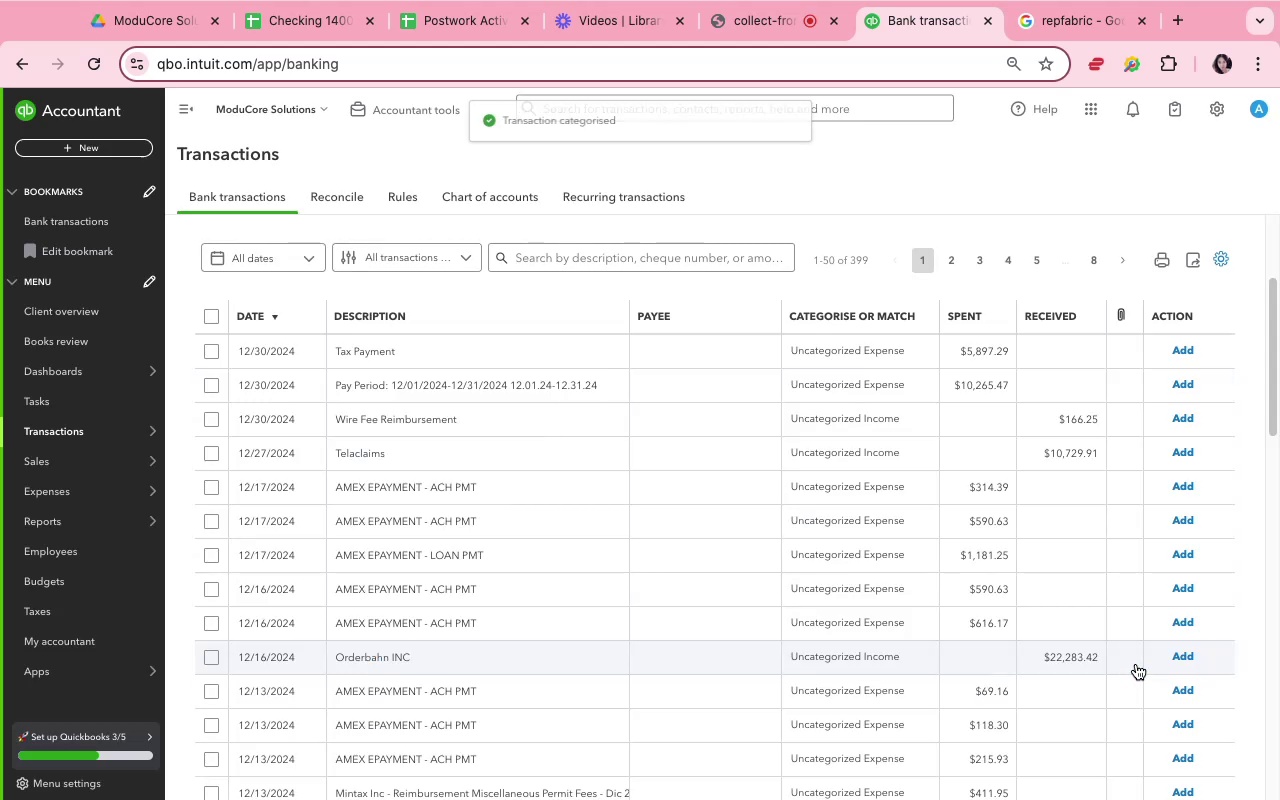 
left_click([746, 427])
 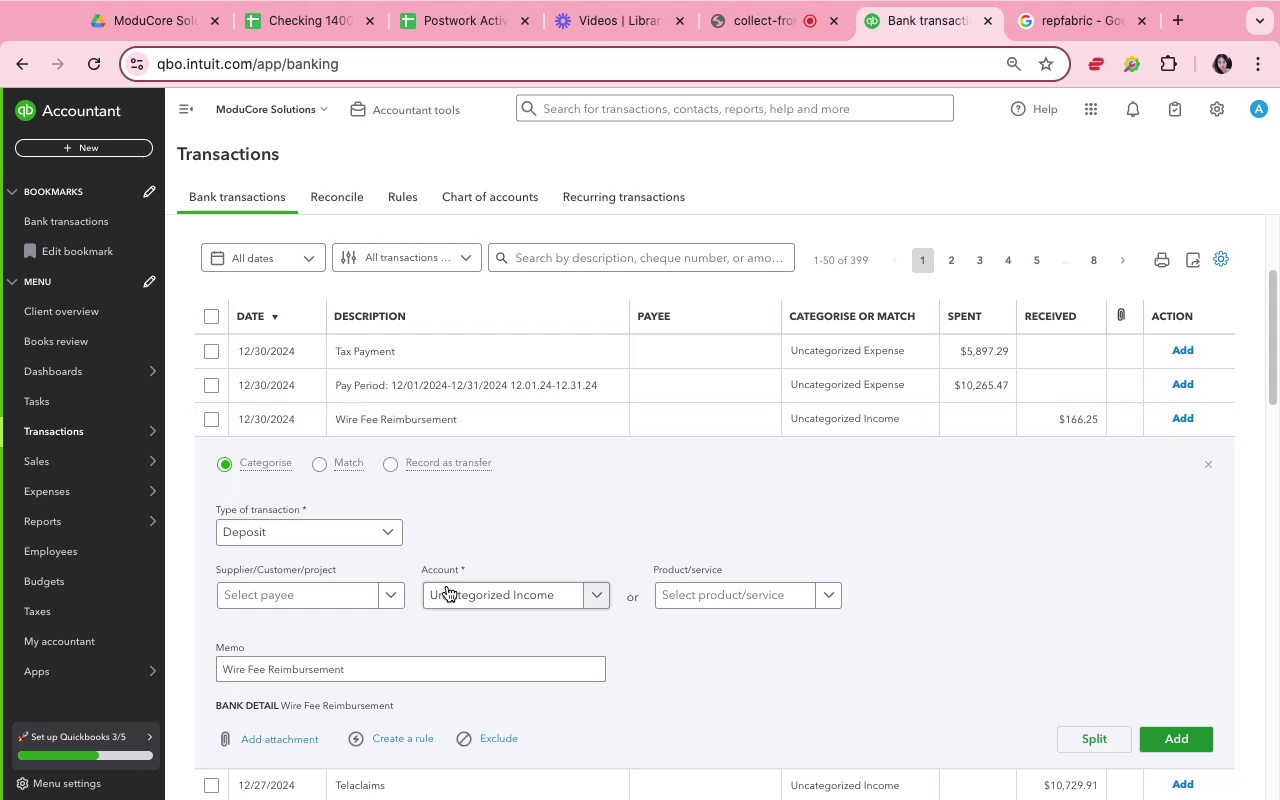 
left_click([366, 603])
 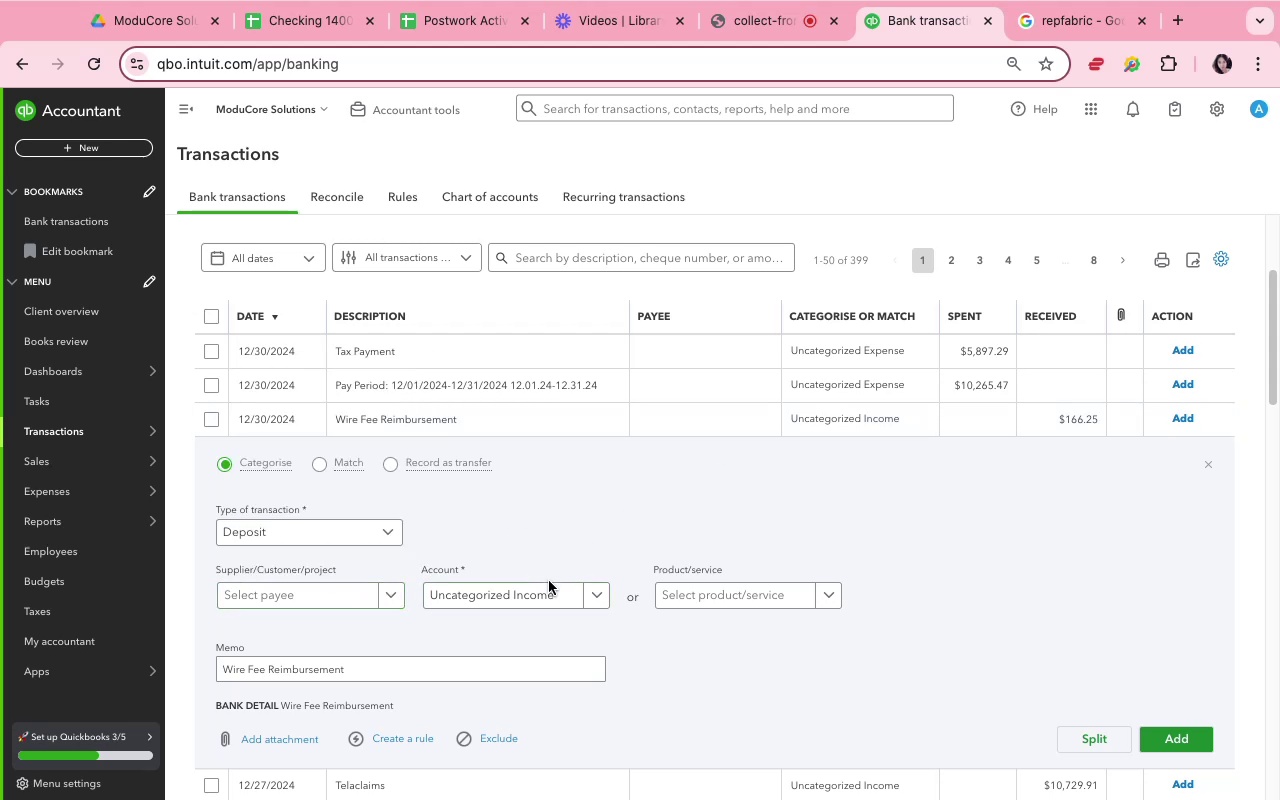 
wait(6.86)
 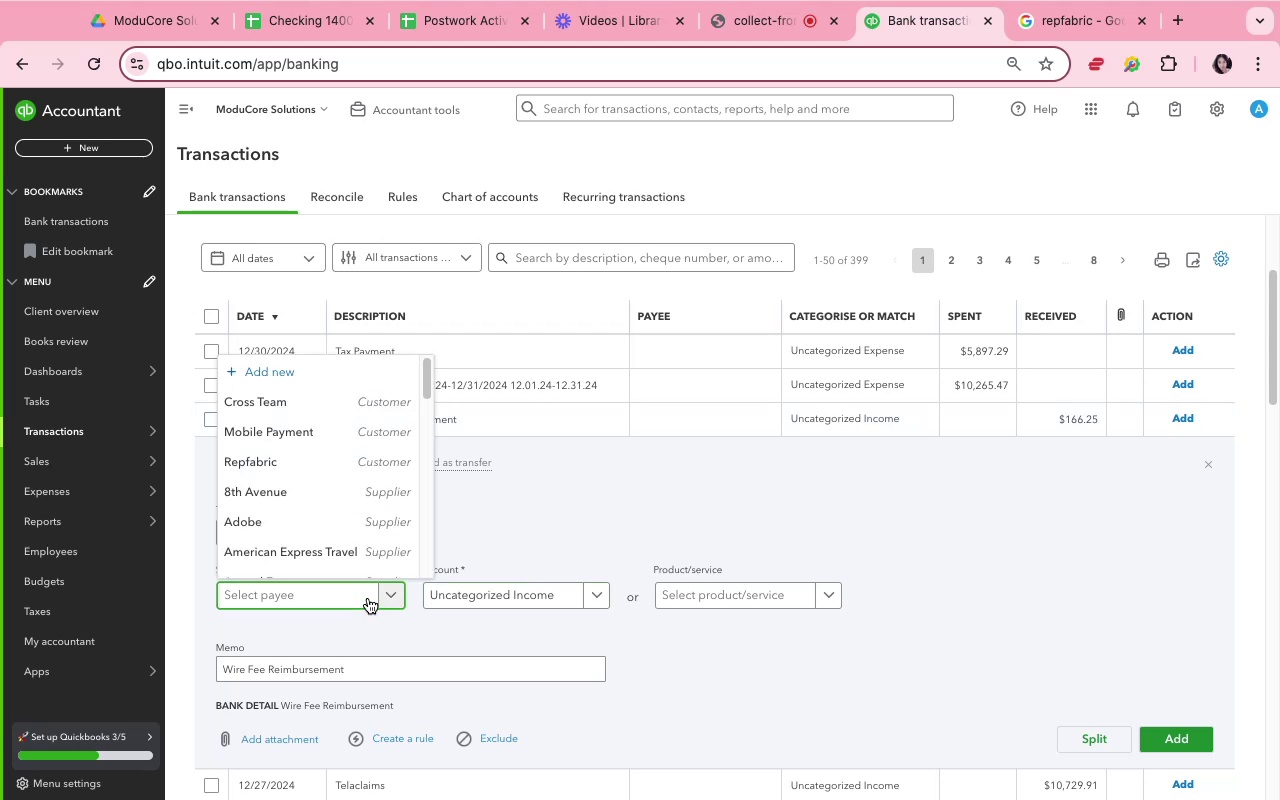 
left_click_drag(start_coordinate=[557, 596], to_coordinate=[552, 624])
 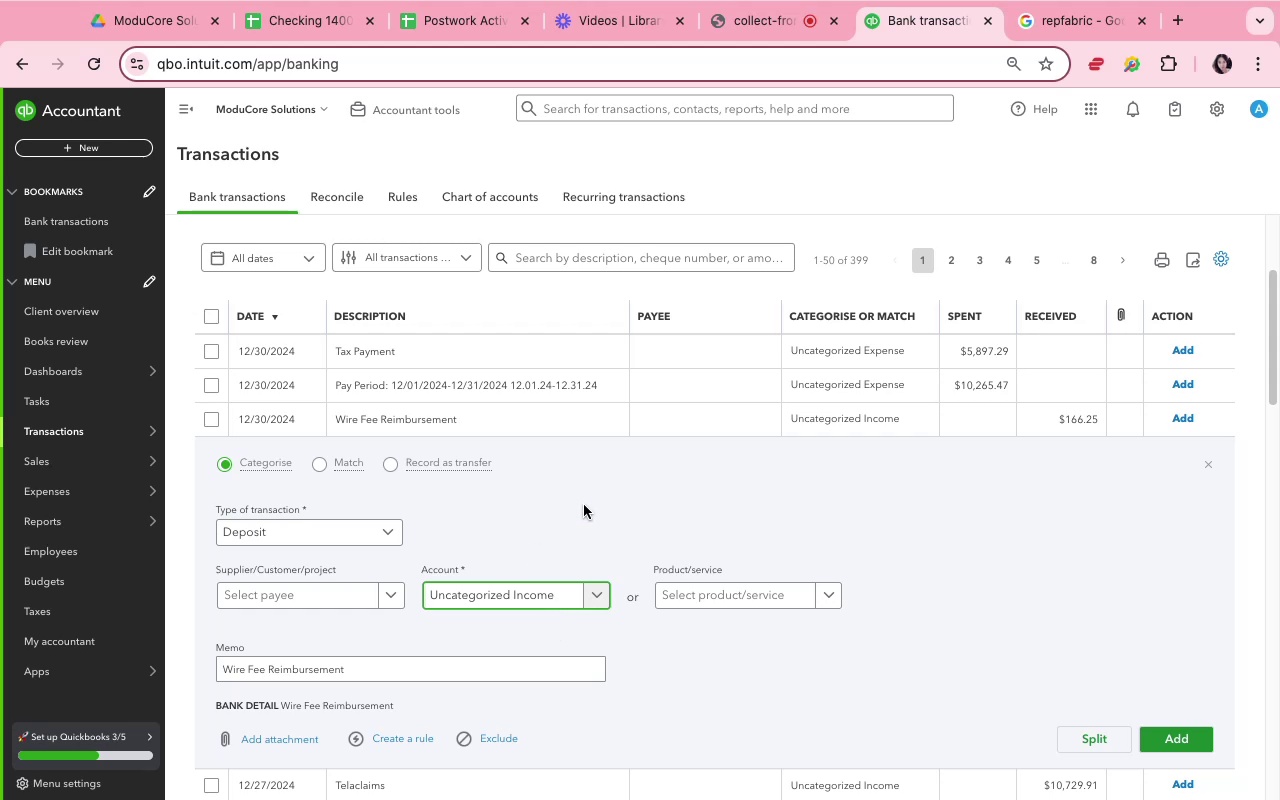 
scroll: coordinate [628, 472], scroll_direction: up, amount: 10.0
 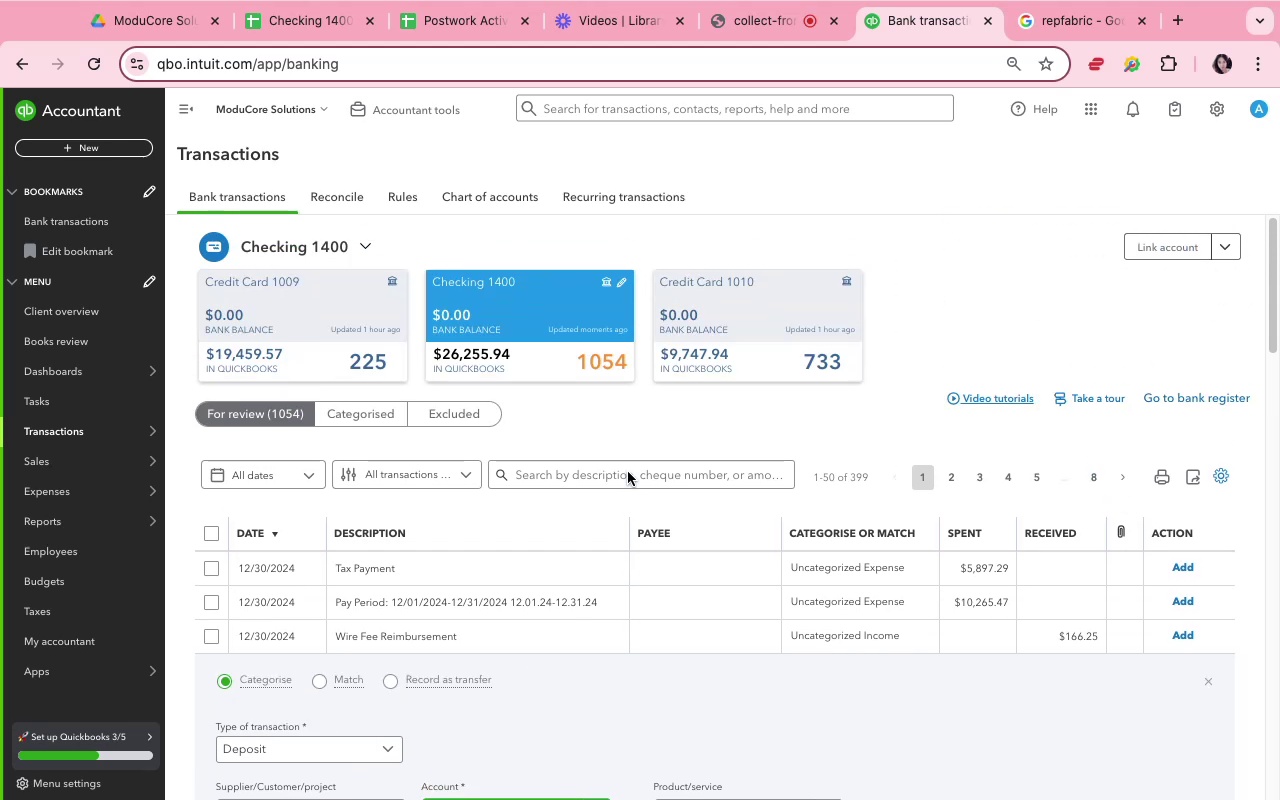 
scroll: coordinate [628, 472], scroll_direction: down, amount: 9.0
 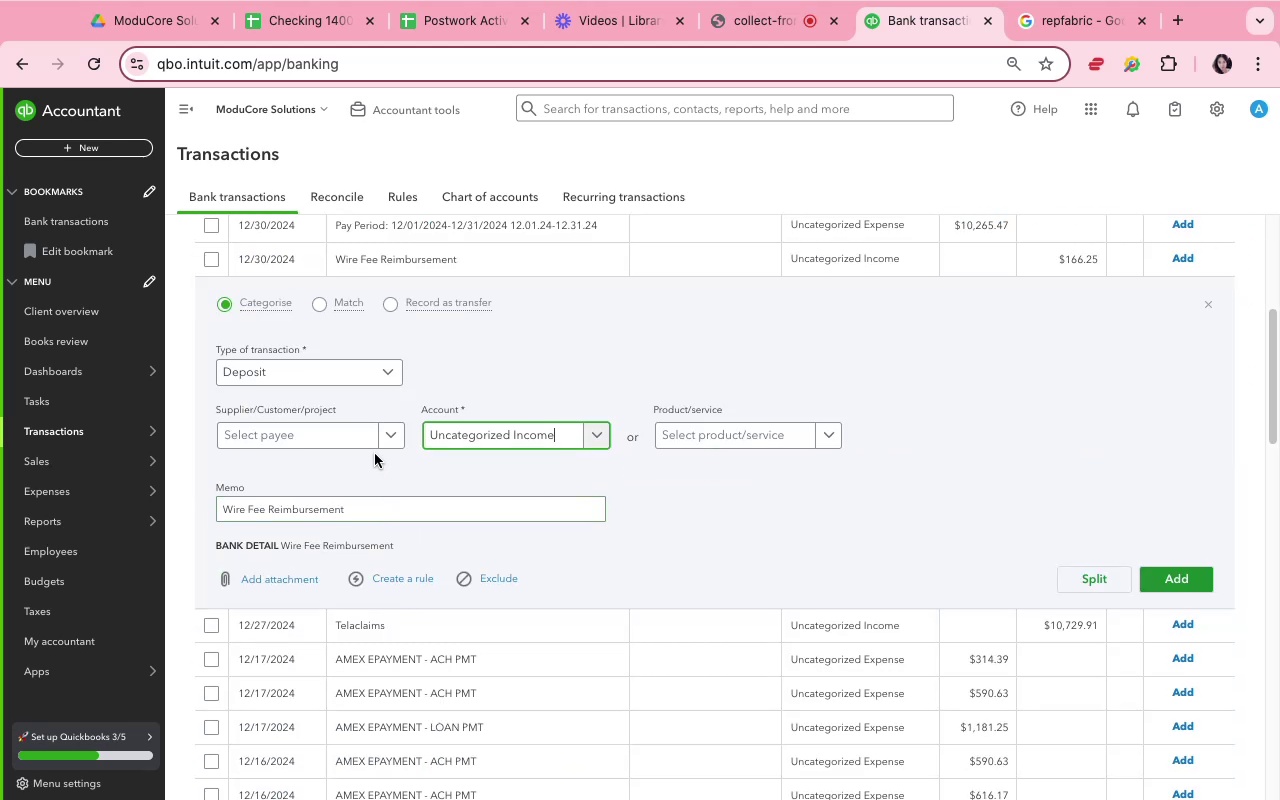 
left_click([369, 438])
 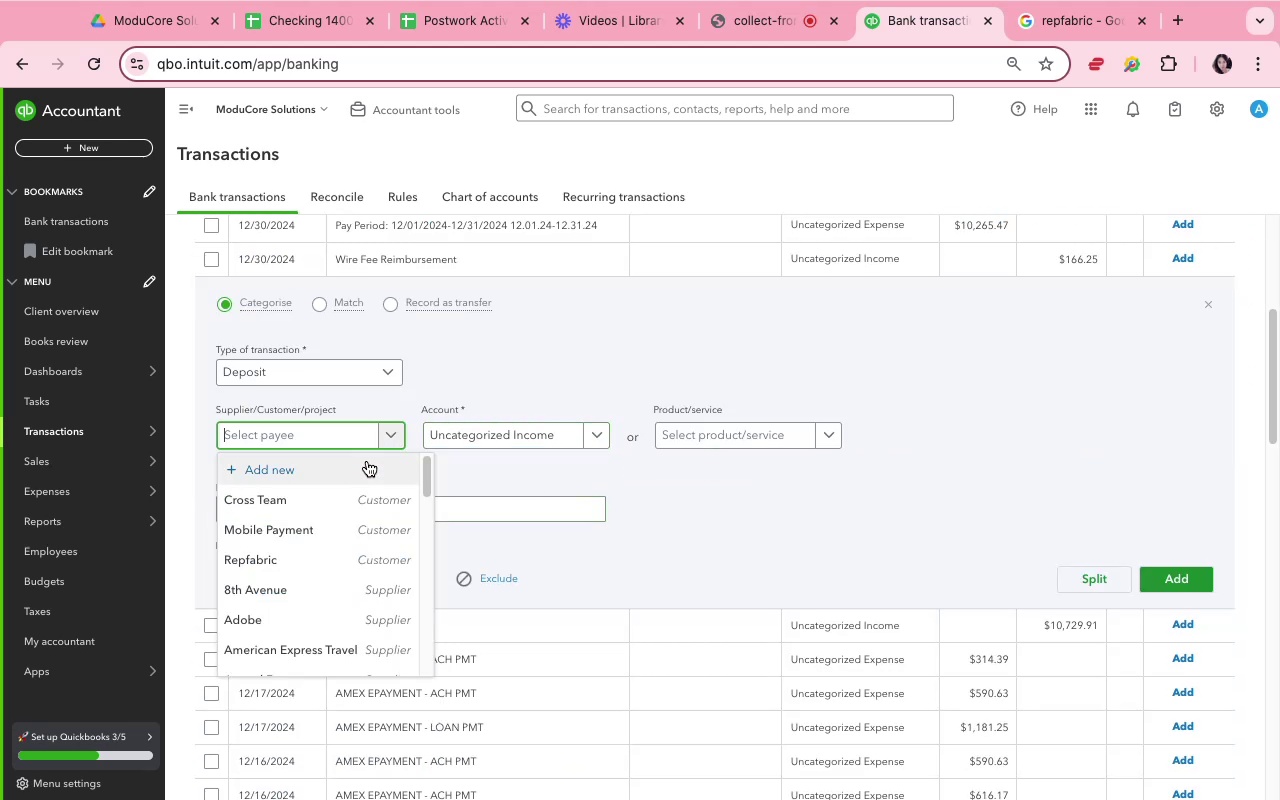 
left_click([368, 465])
 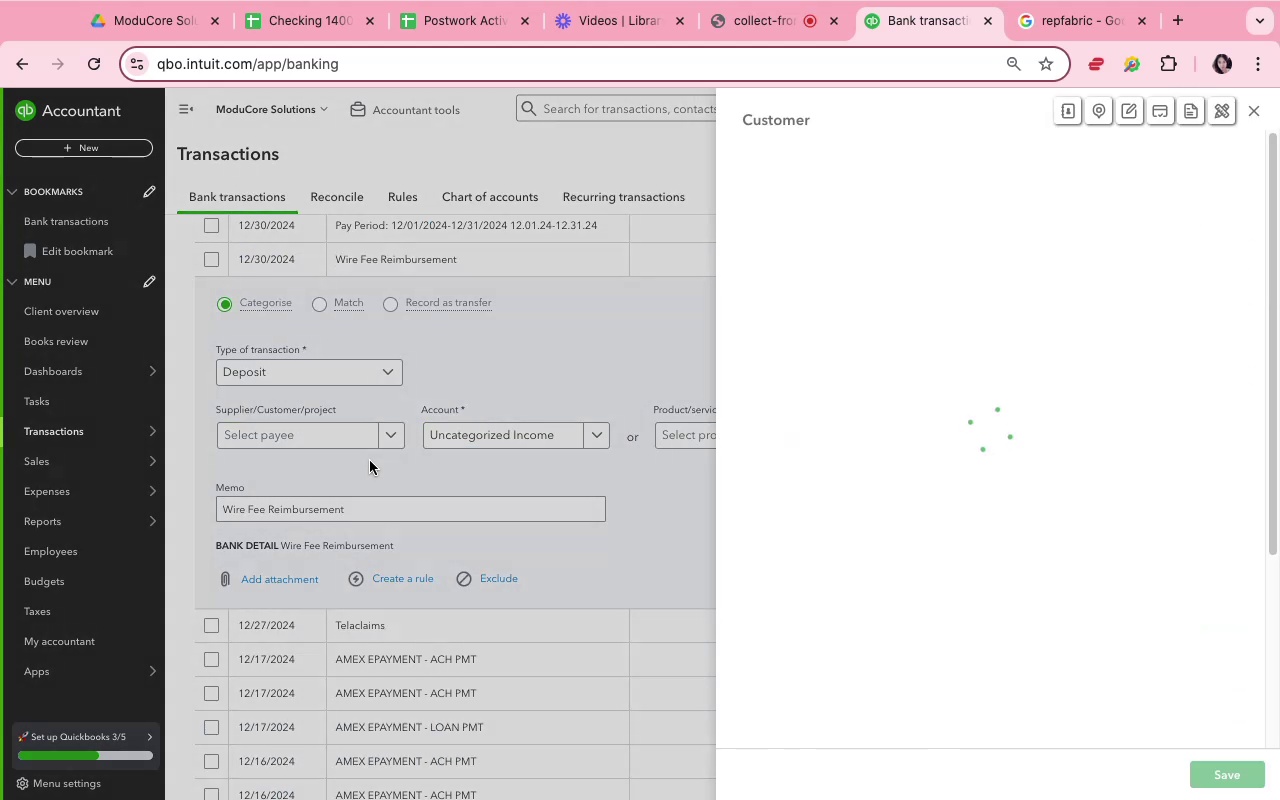 
mouse_move([872, 338])
 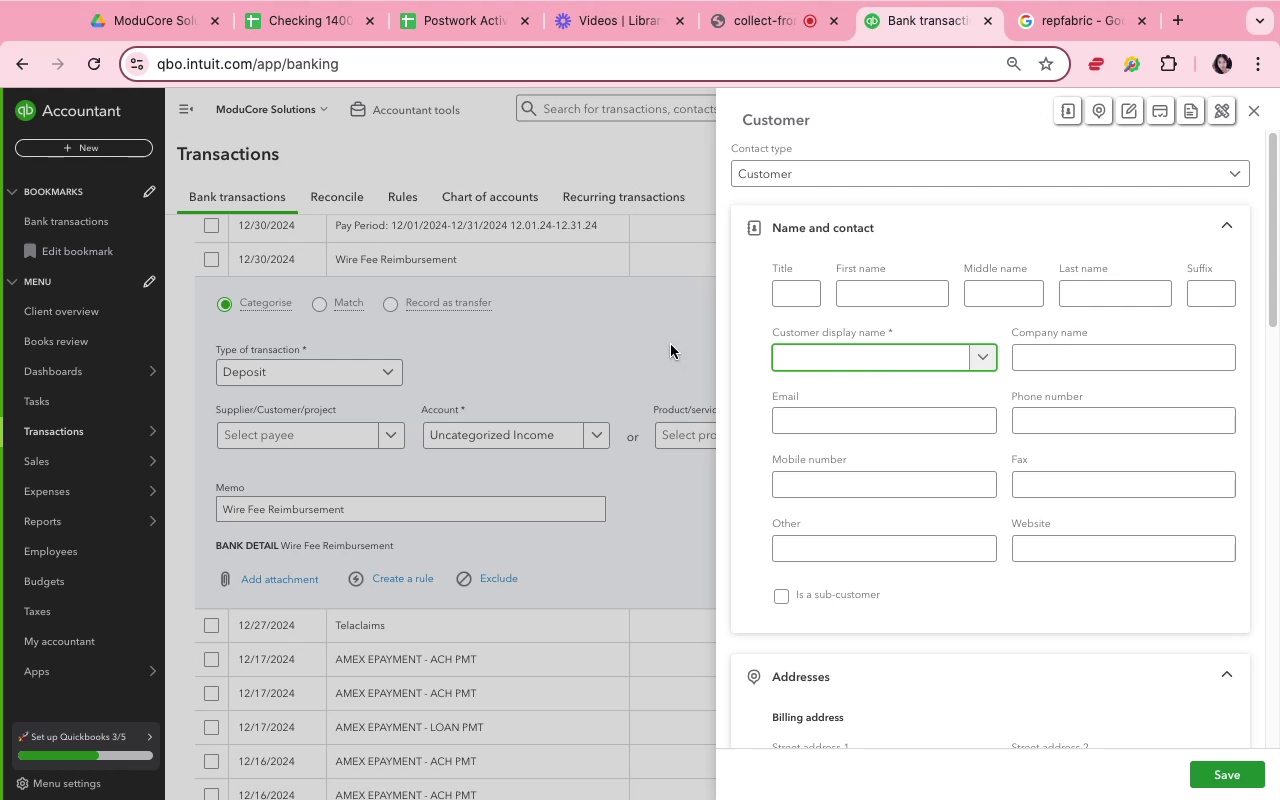 
left_click([671, 345])
 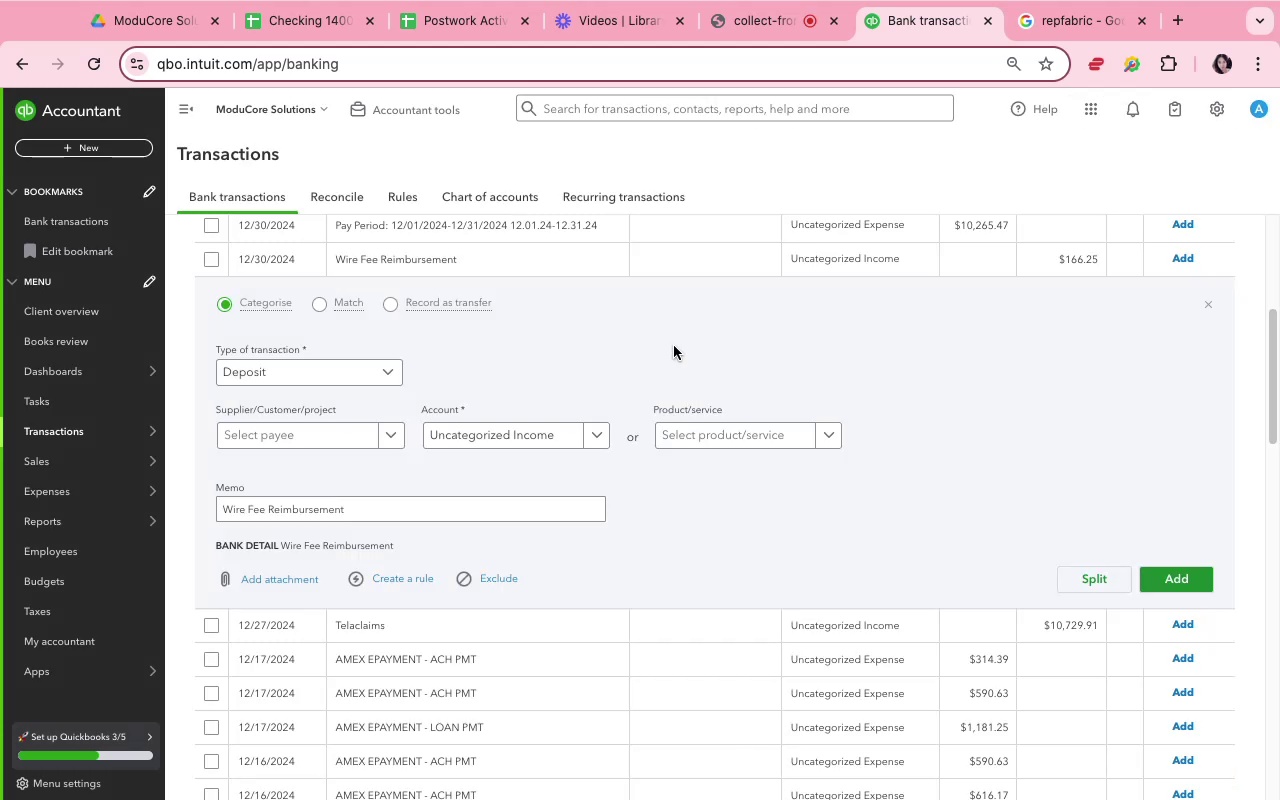 
scroll: coordinate [671, 350], scroll_direction: up, amount: 9.0
 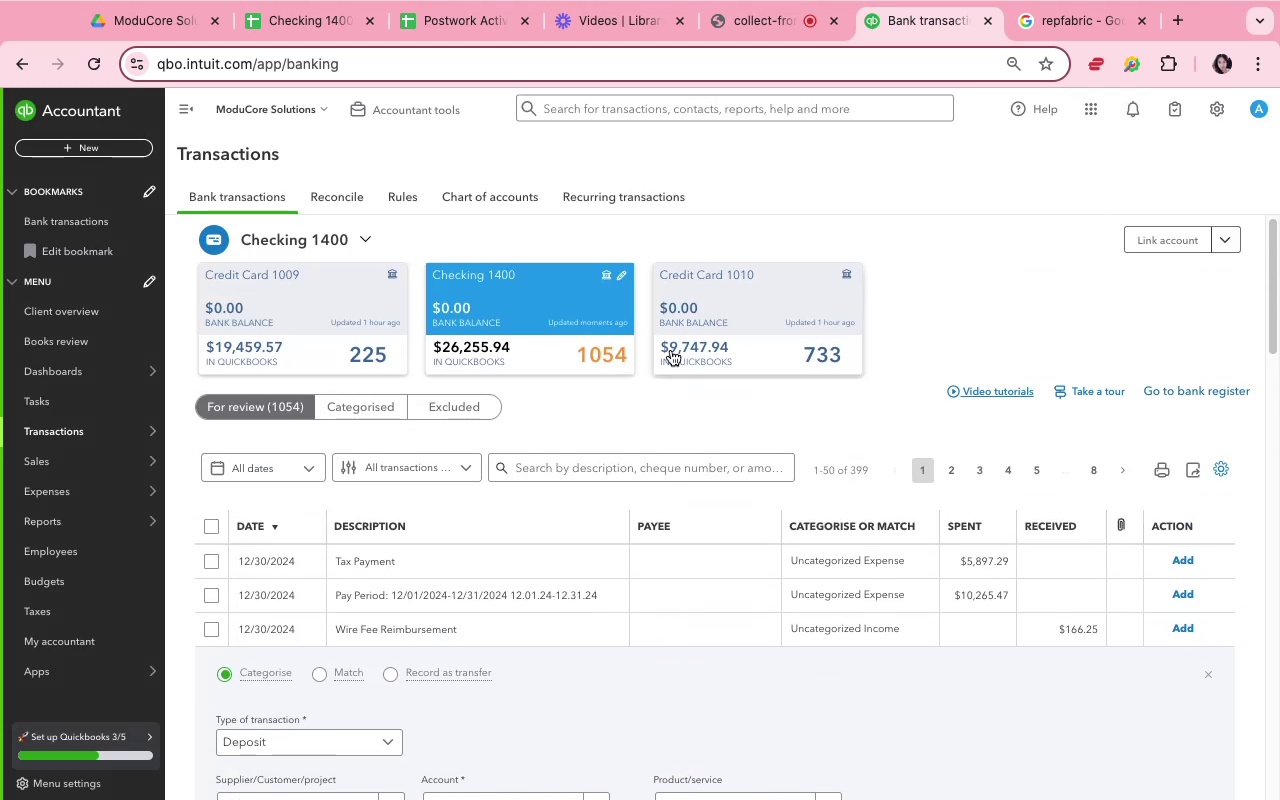 
scroll: coordinate [671, 350], scroll_direction: down, amount: 5.0
 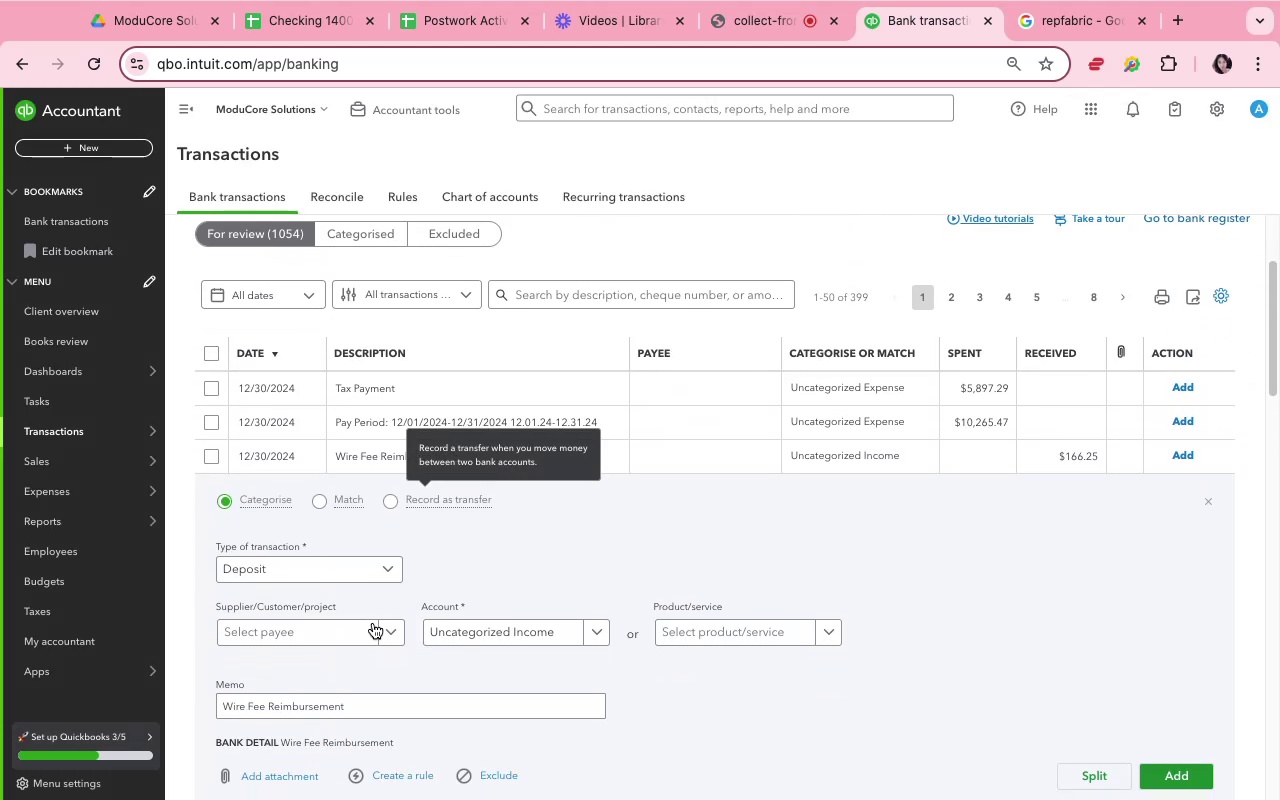 
left_click([373, 628])
 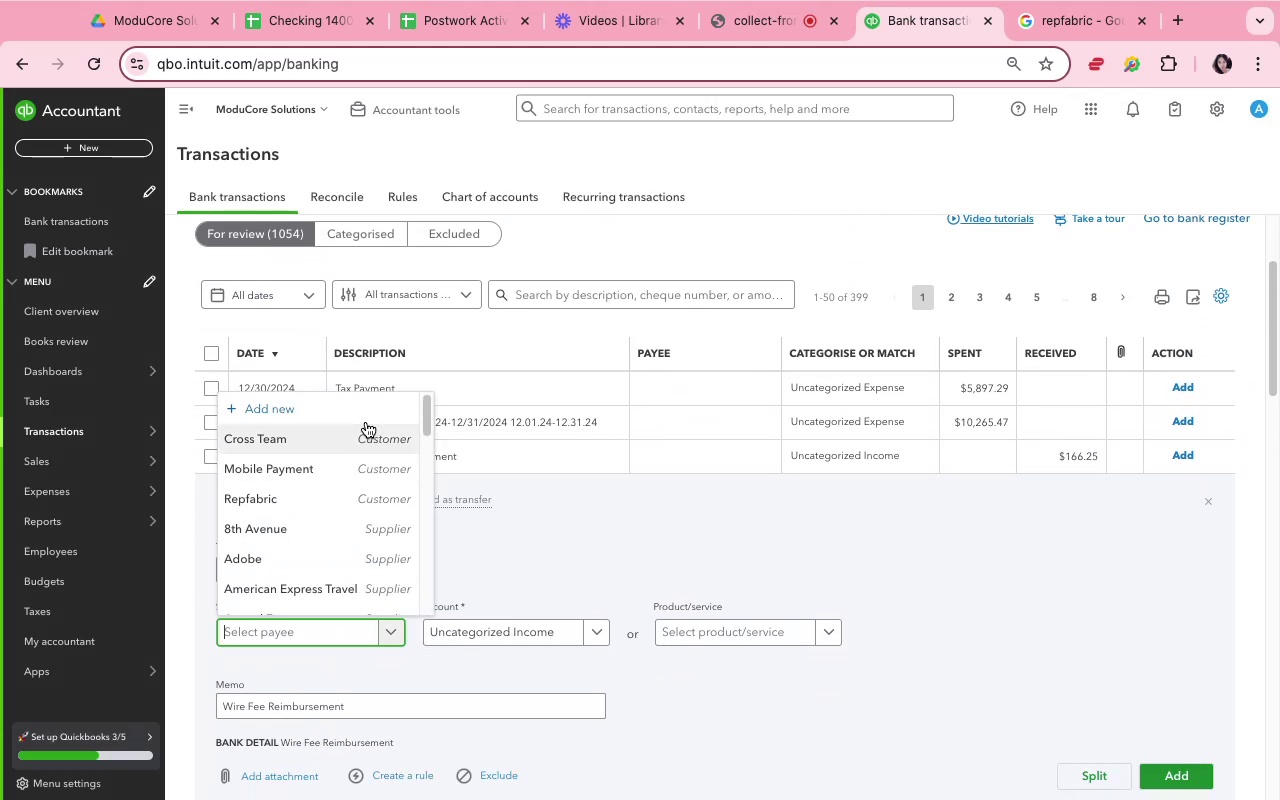 
left_click([363, 415])
 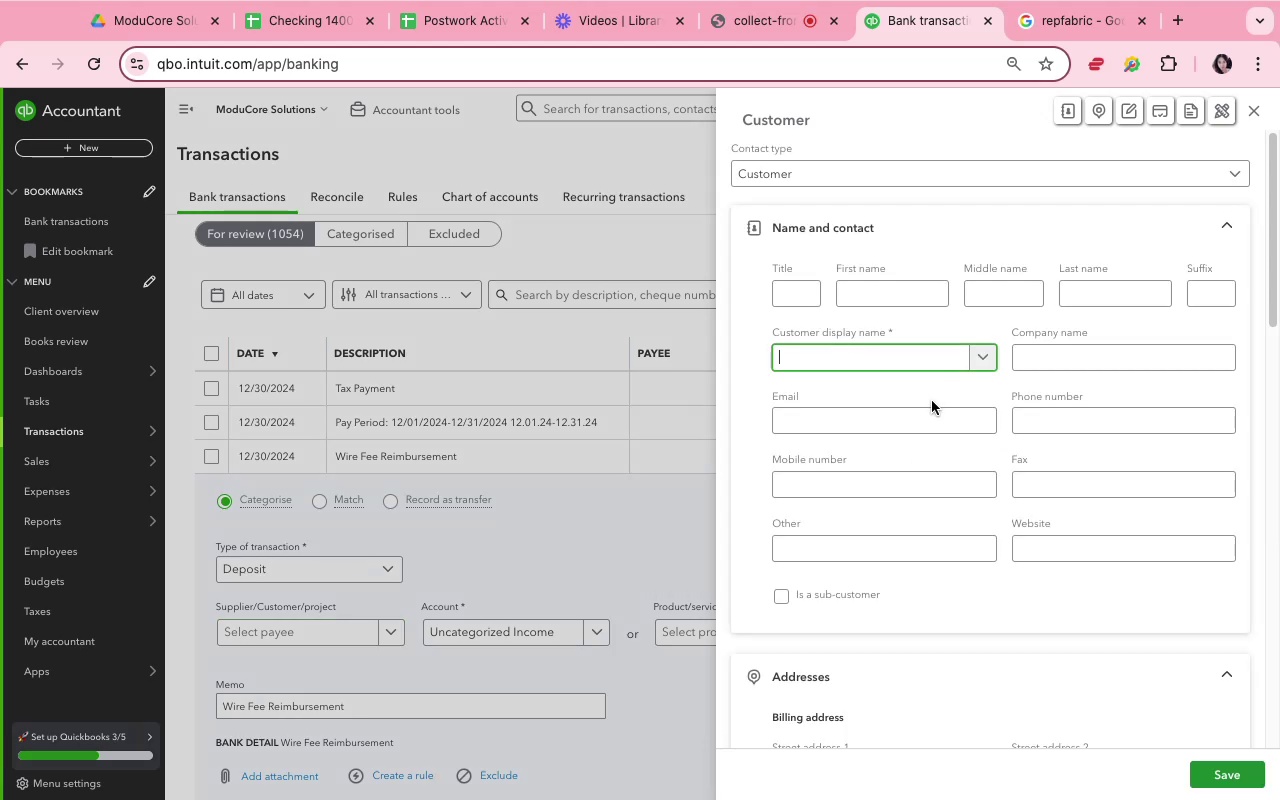 
type(Checking 1400)
 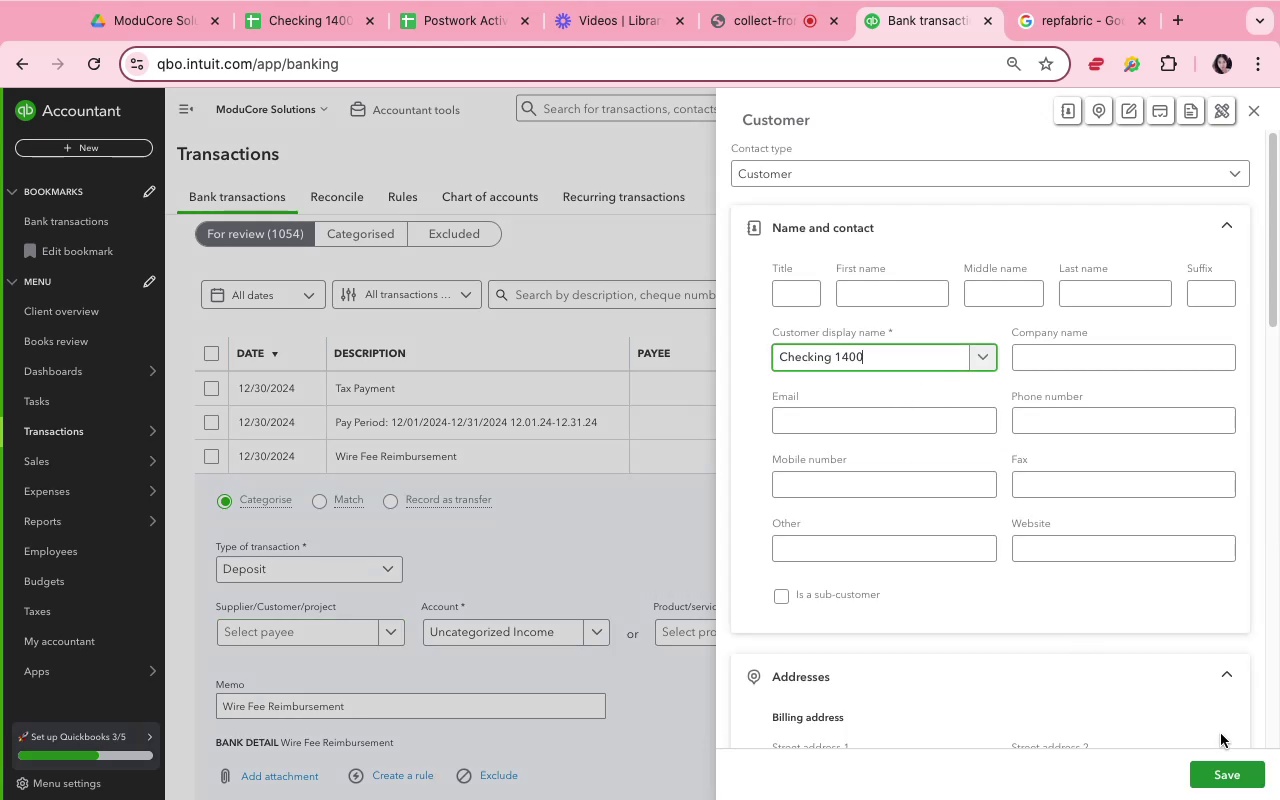 
left_click([1237, 767])
 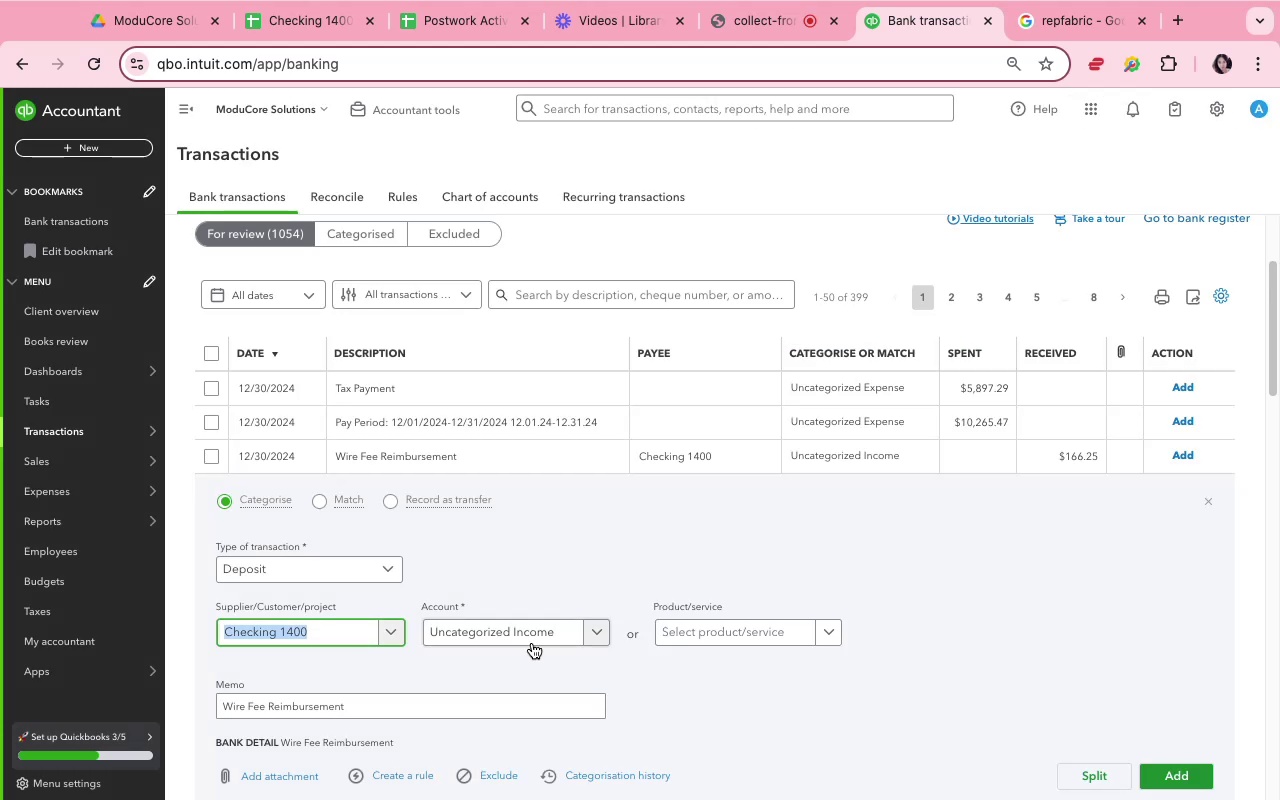 
left_click([564, 634])
 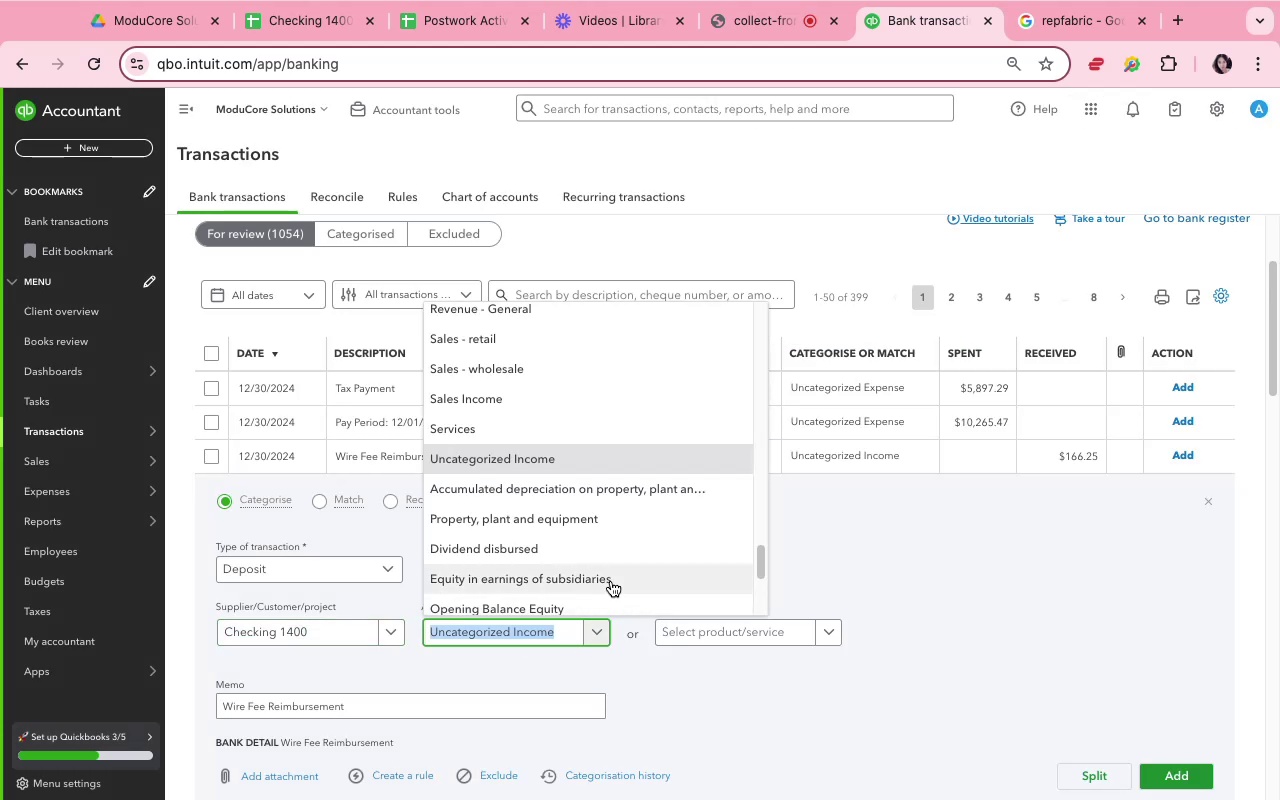 
wait(6.31)
 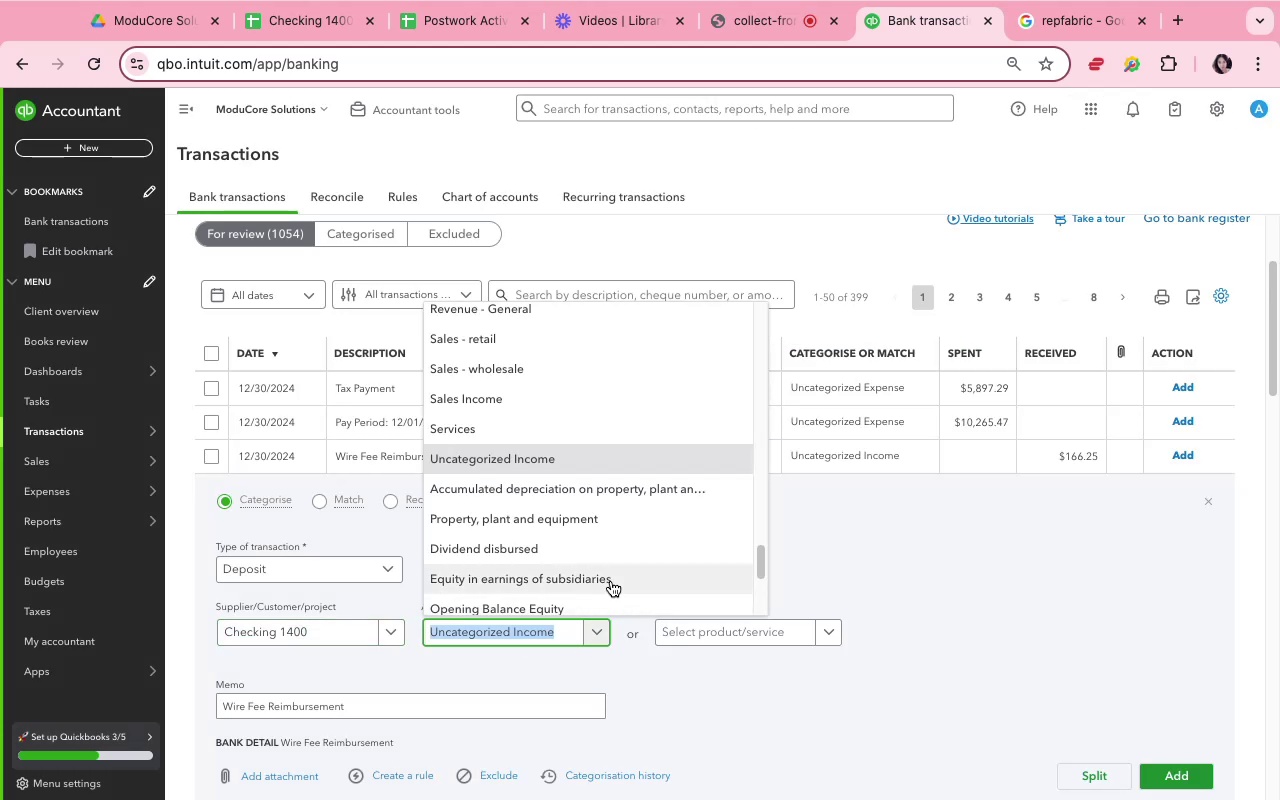 
scroll: coordinate [595, 432], scroll_direction: up, amount: 6.0
 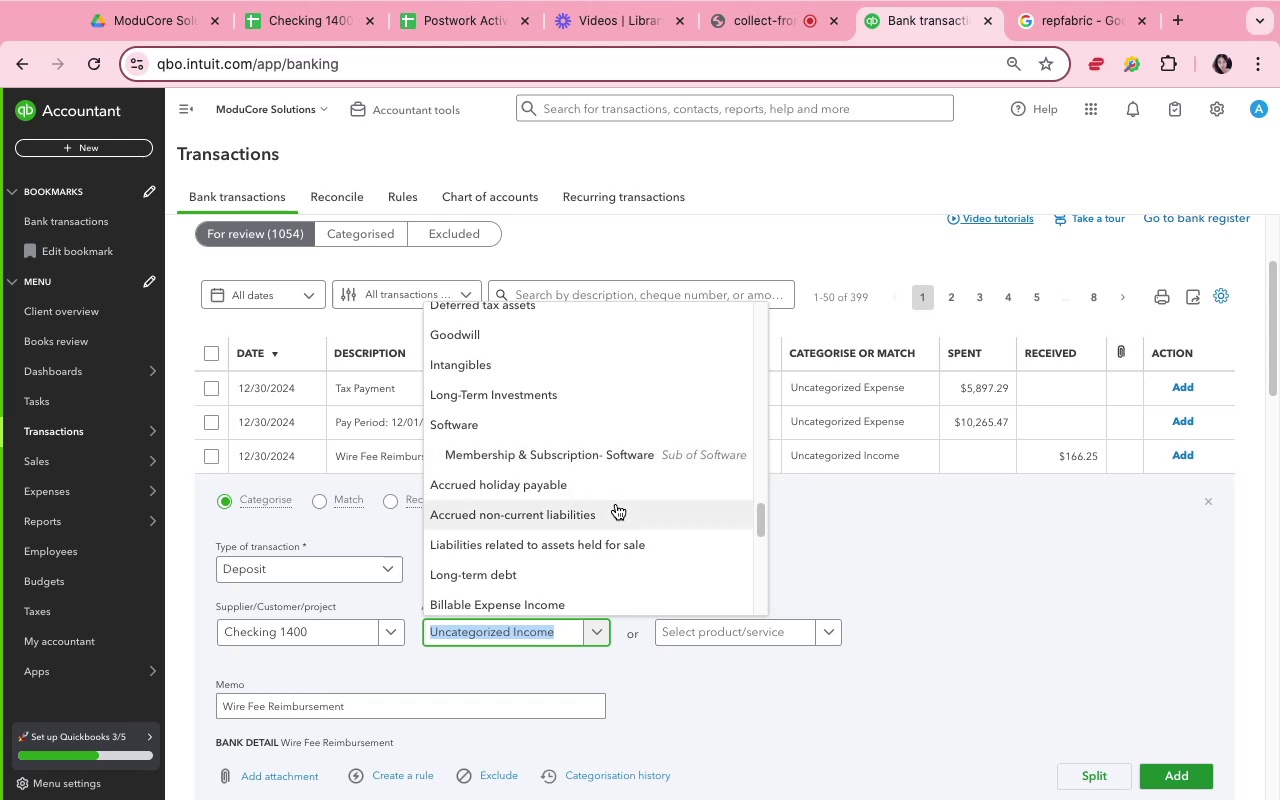 
wait(12.0)
 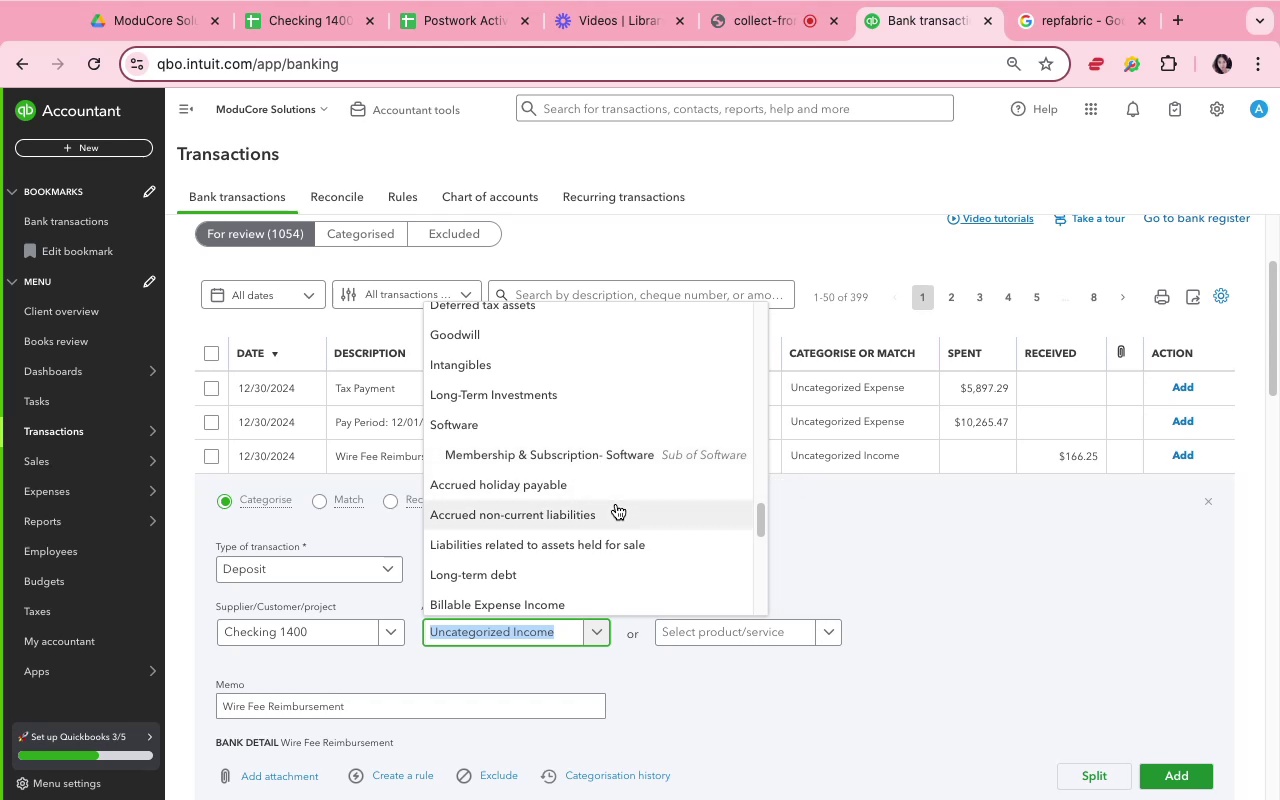 
scroll: coordinate [548, 597], scroll_direction: down, amount: 1.0
 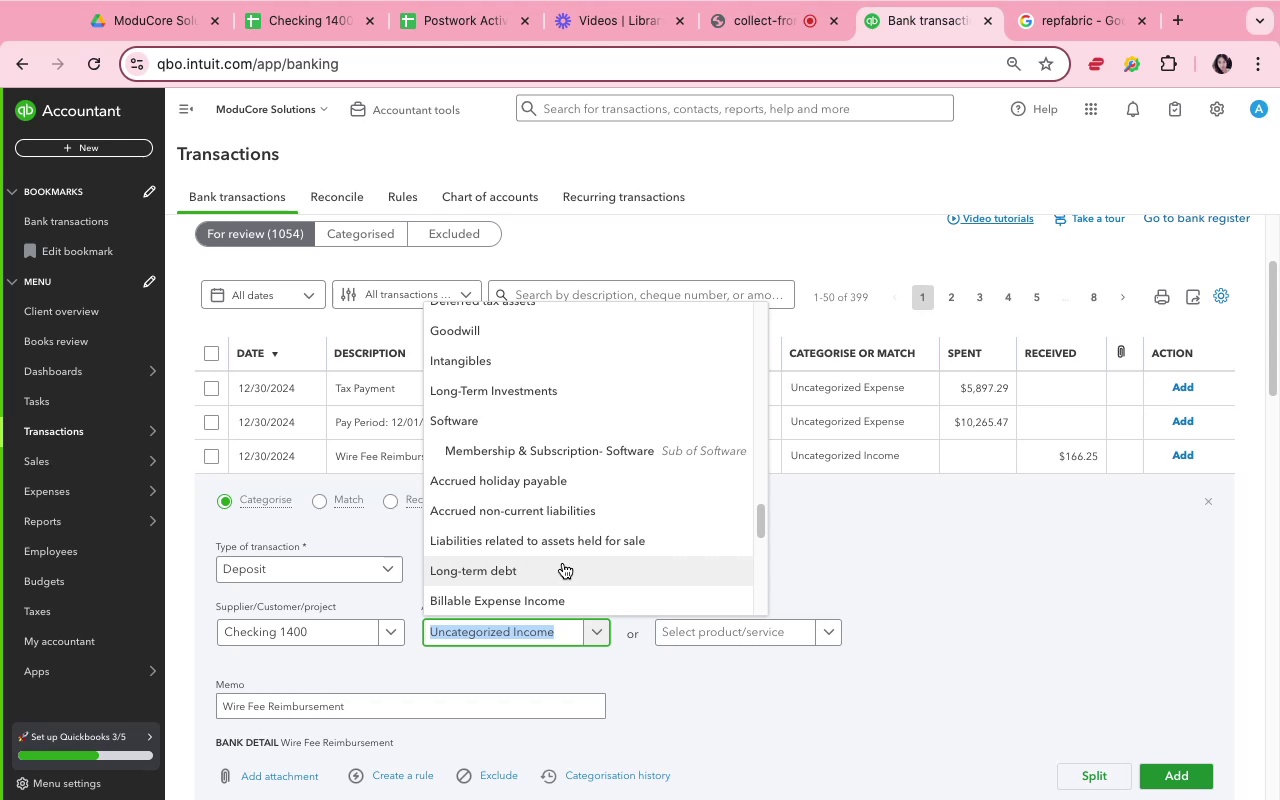 
scroll: coordinate [583, 509], scroll_direction: up, amount: 47.0
 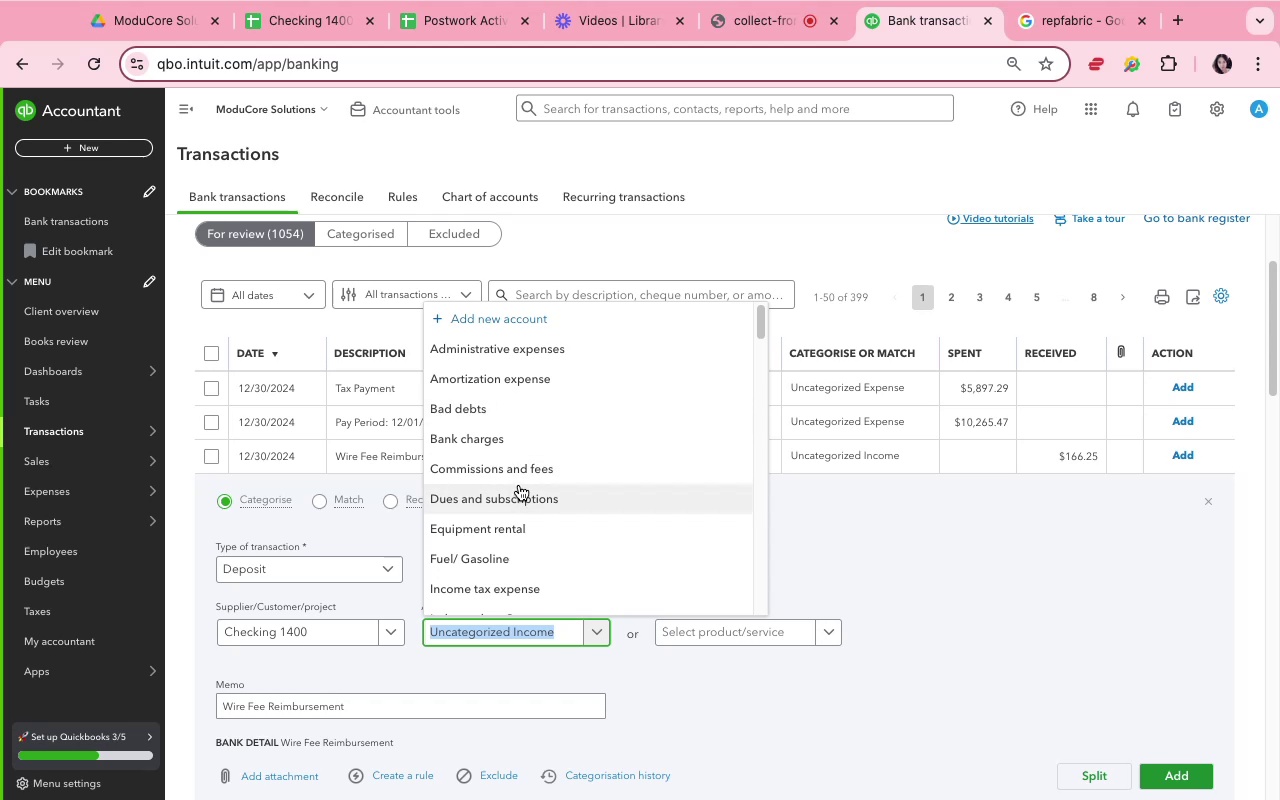 
wait(29.1)
 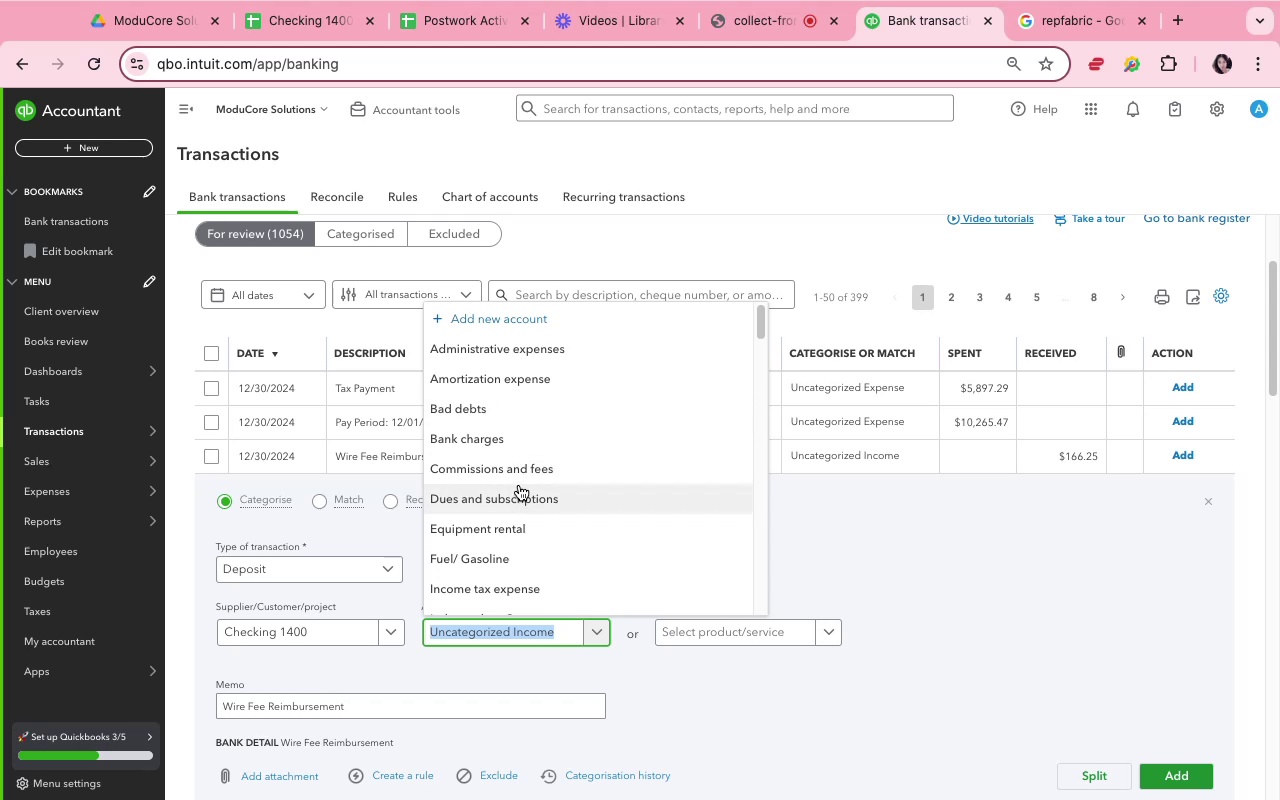 
scroll: coordinate [573, 508], scroll_direction: down, amount: 1.0
 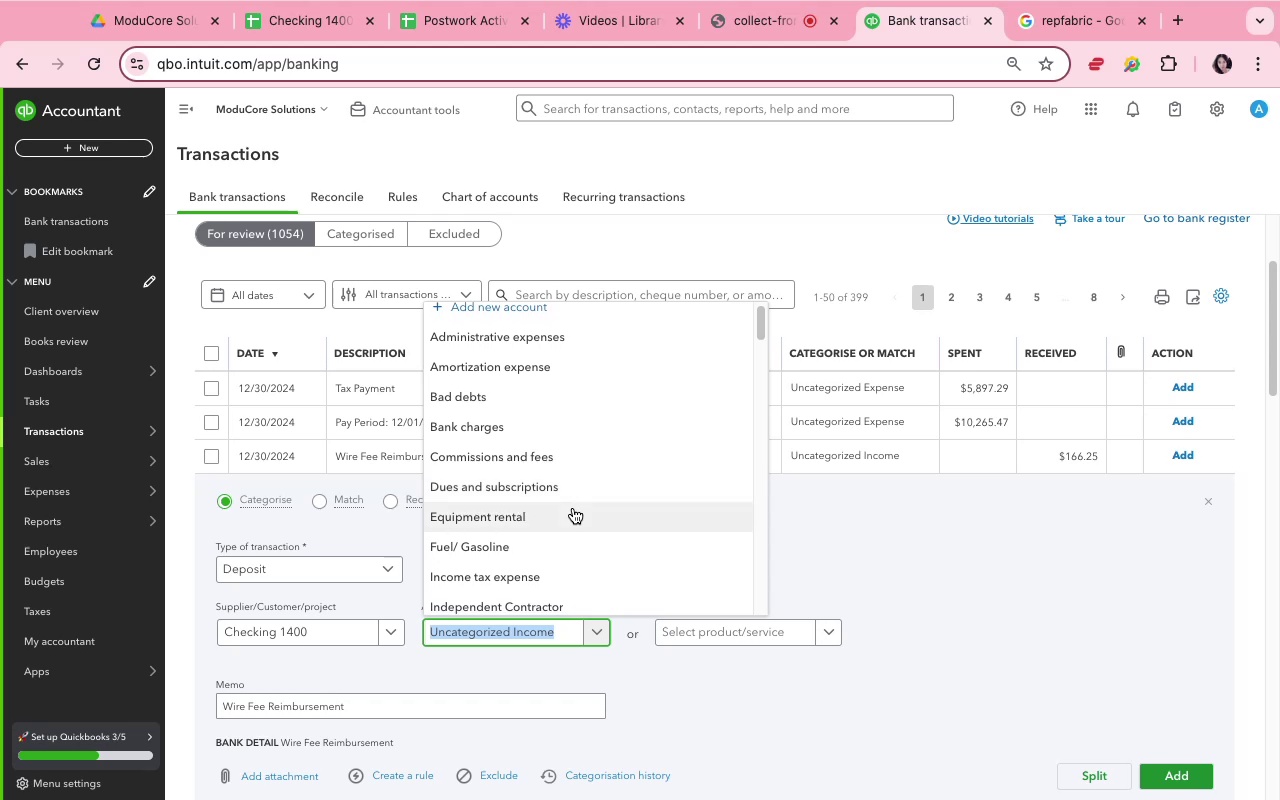 
scroll: coordinate [573, 508], scroll_direction: up, amount: 15.0
 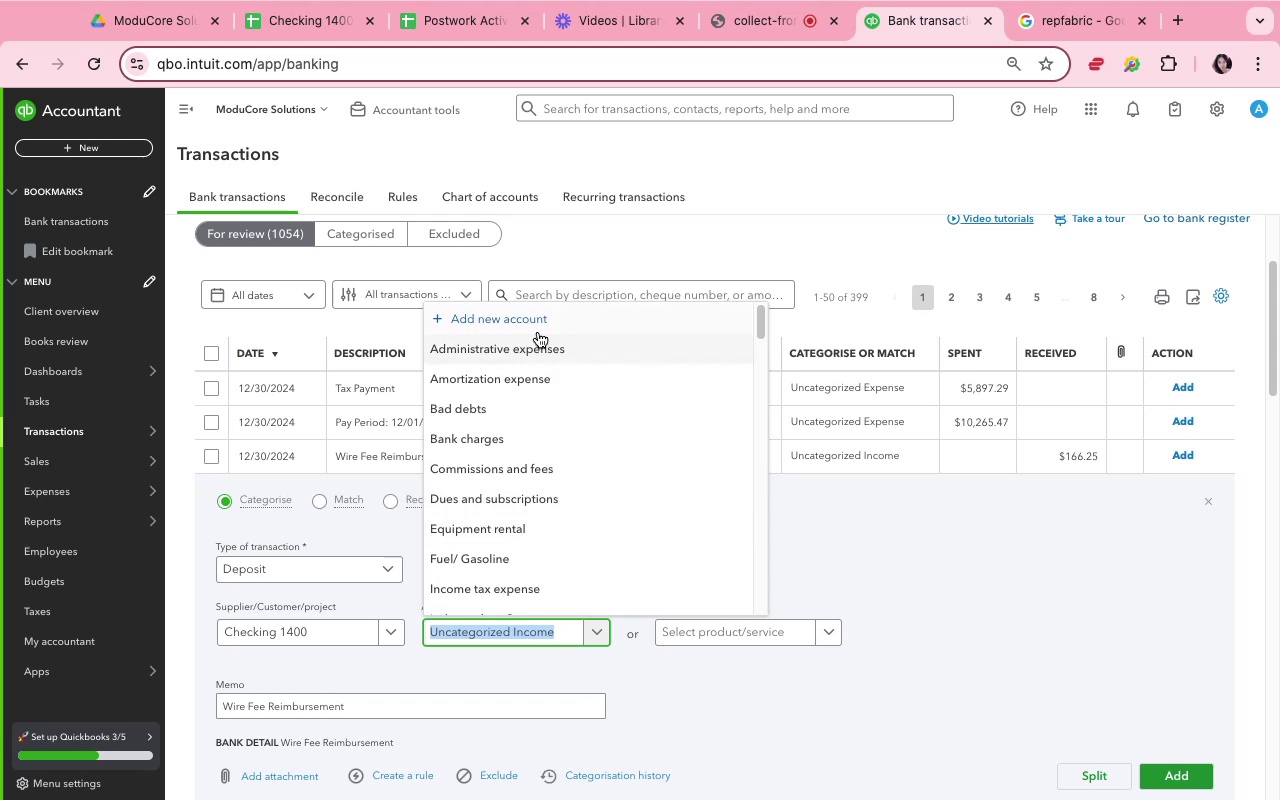 
left_click([537, 329])
 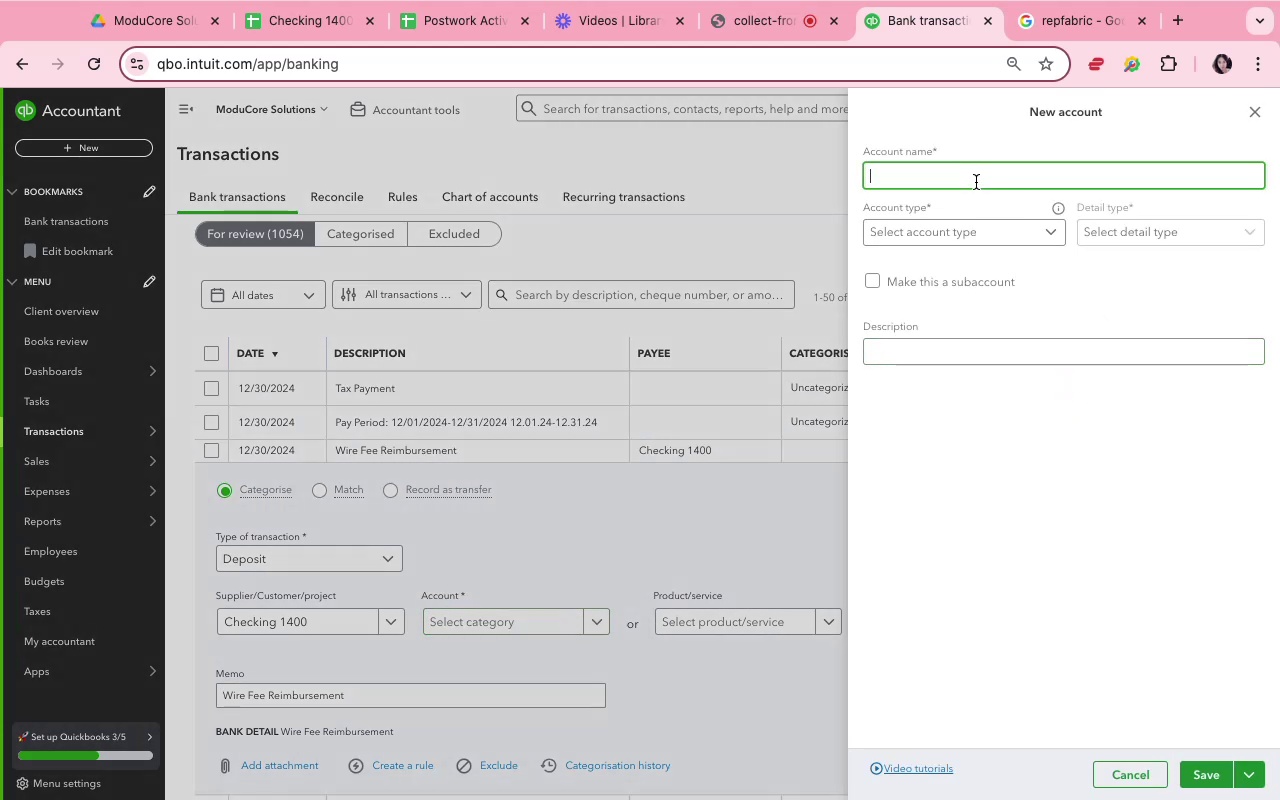 
wait(5.8)
 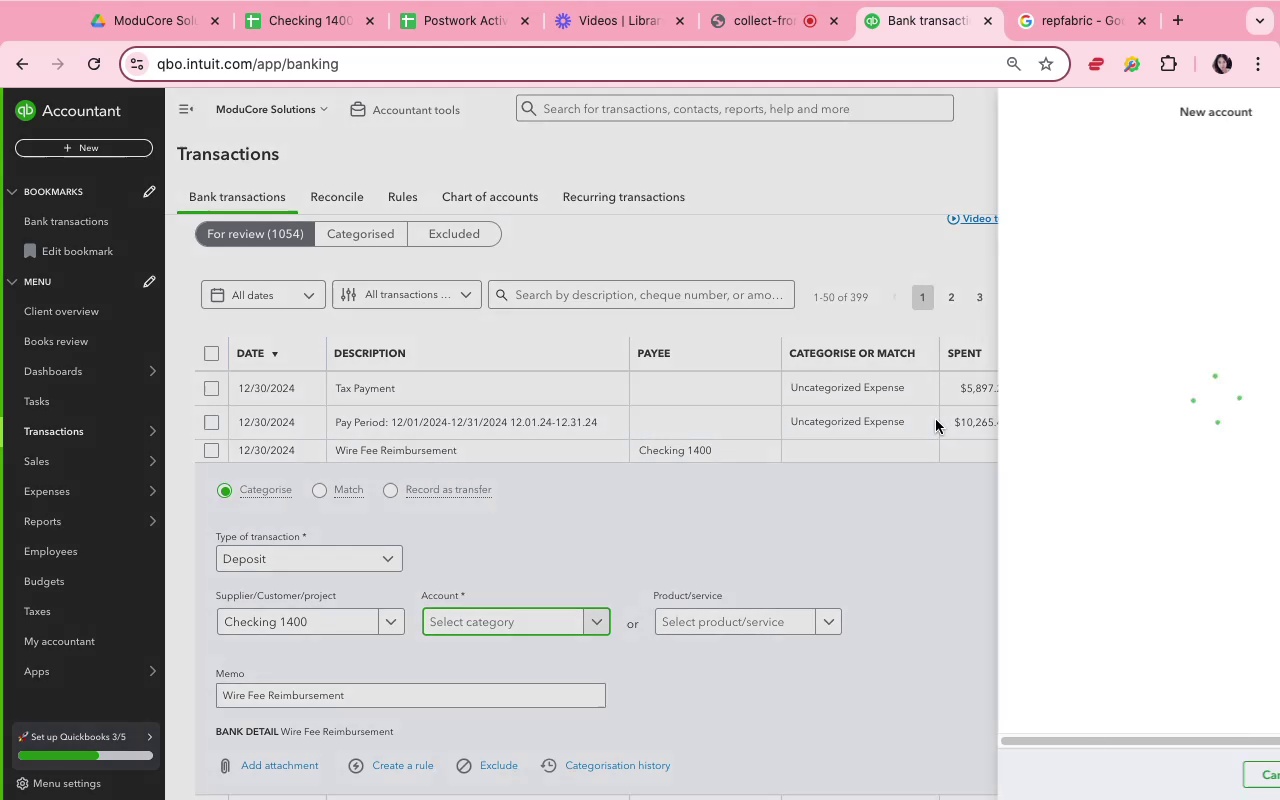 
left_click([1120, 240])
 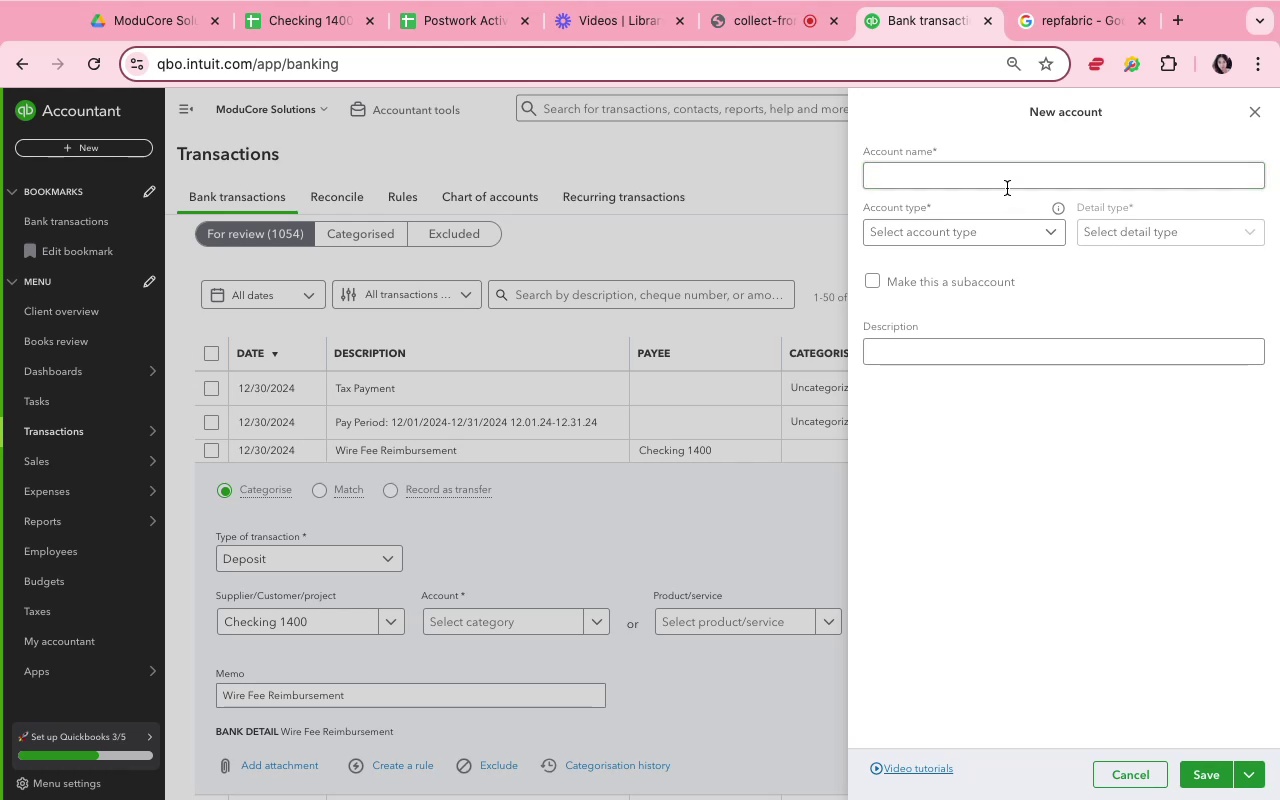 
left_click([1006, 176])
 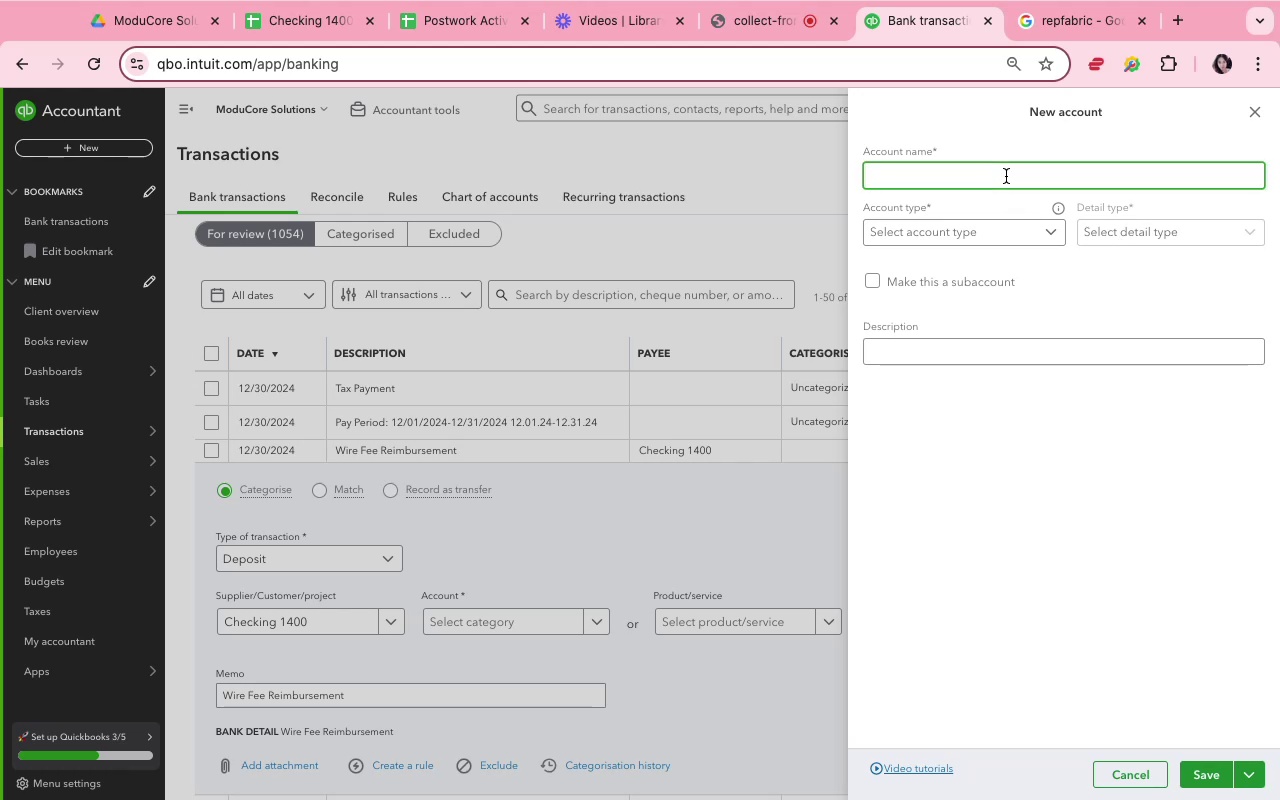 
type(Refund/RE)
key(Backspace)
type(eimbursement)
 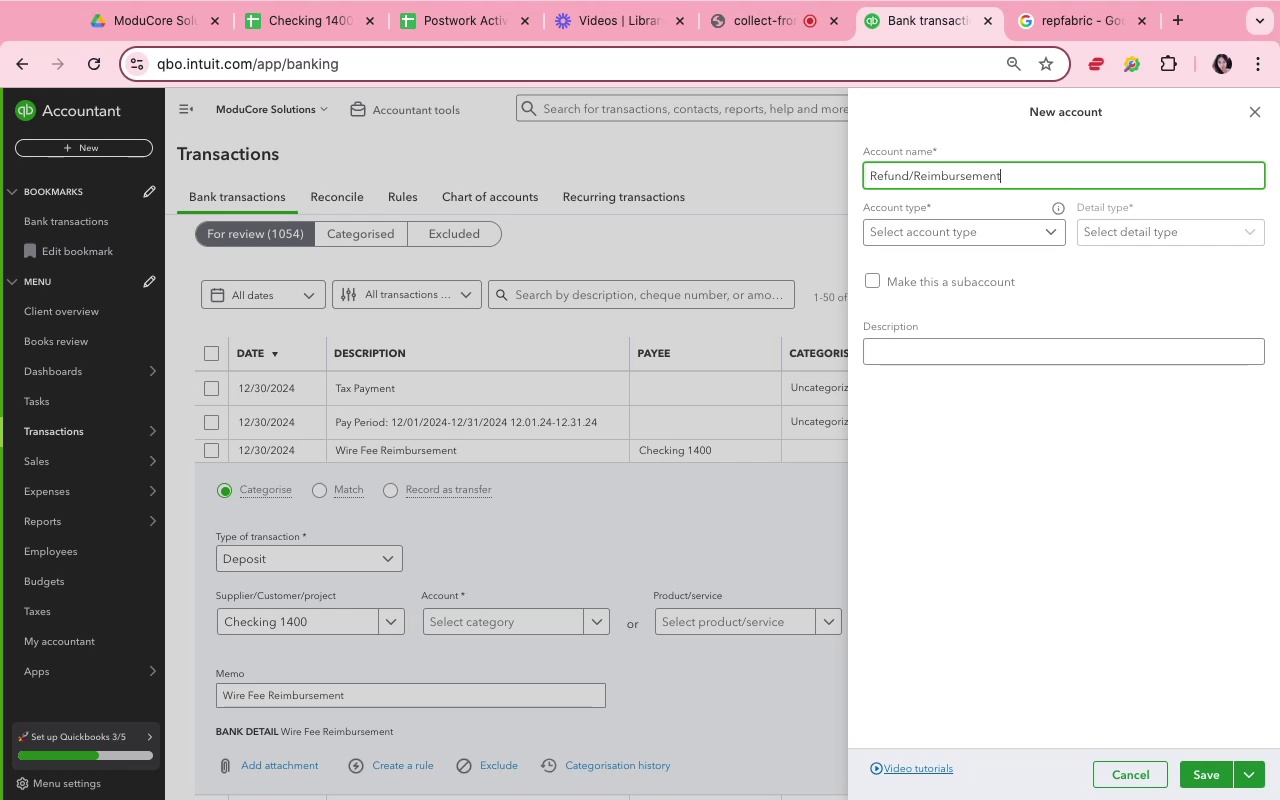 
left_click([1019, 237])
 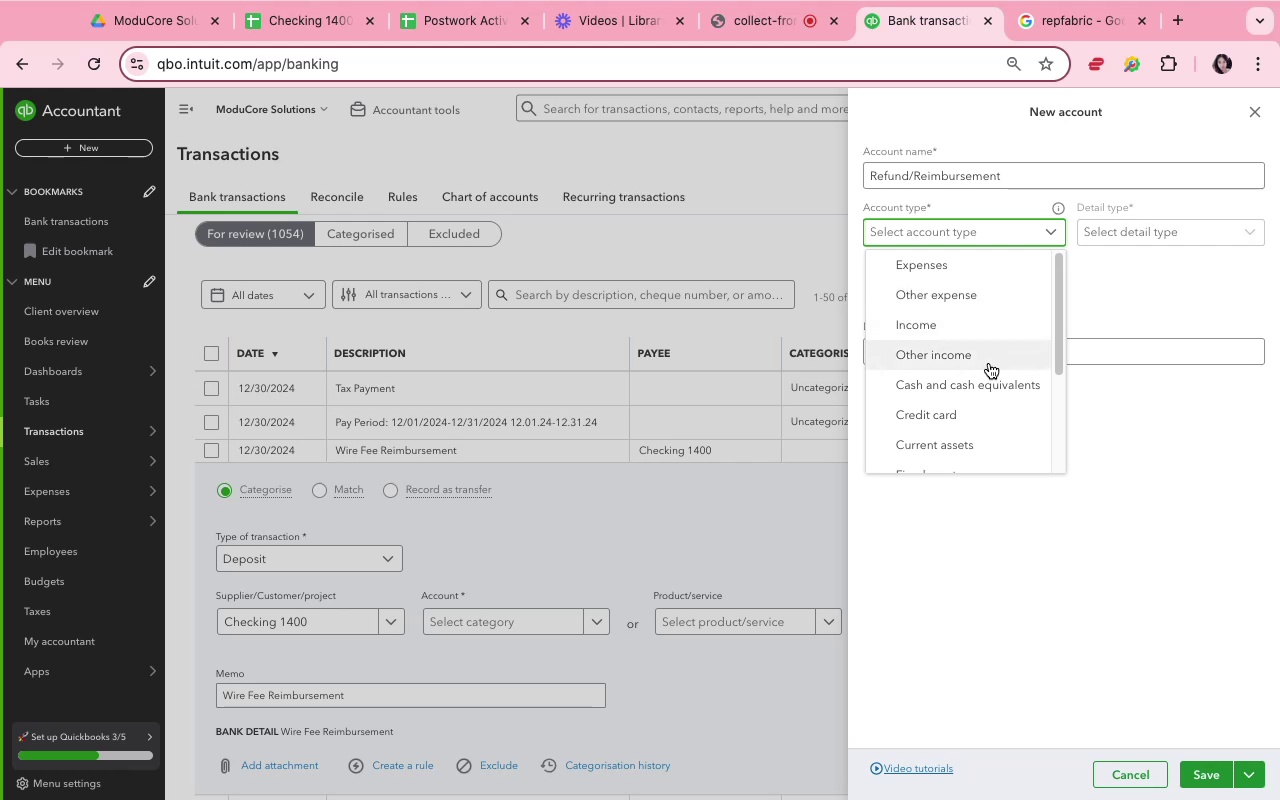 
wait(6.89)
 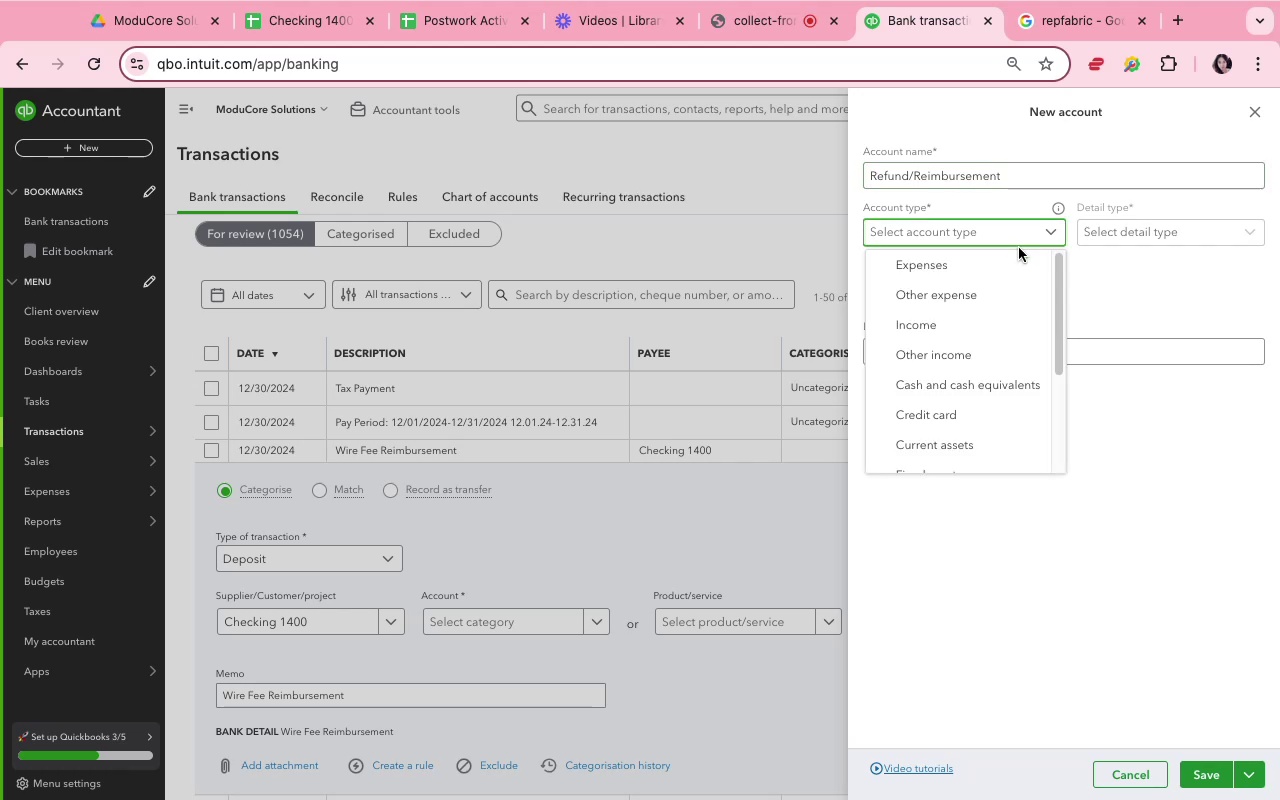 
left_click([989, 363])
 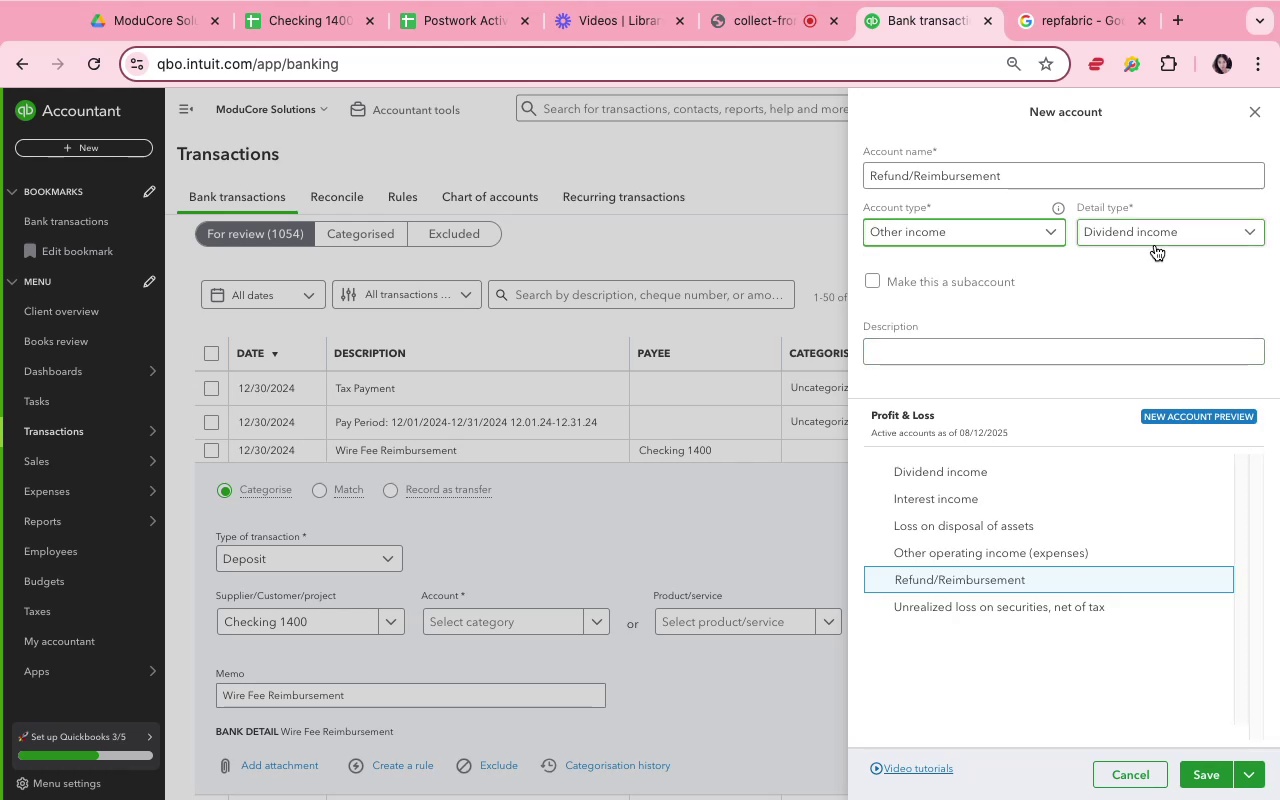 
left_click([1156, 237])
 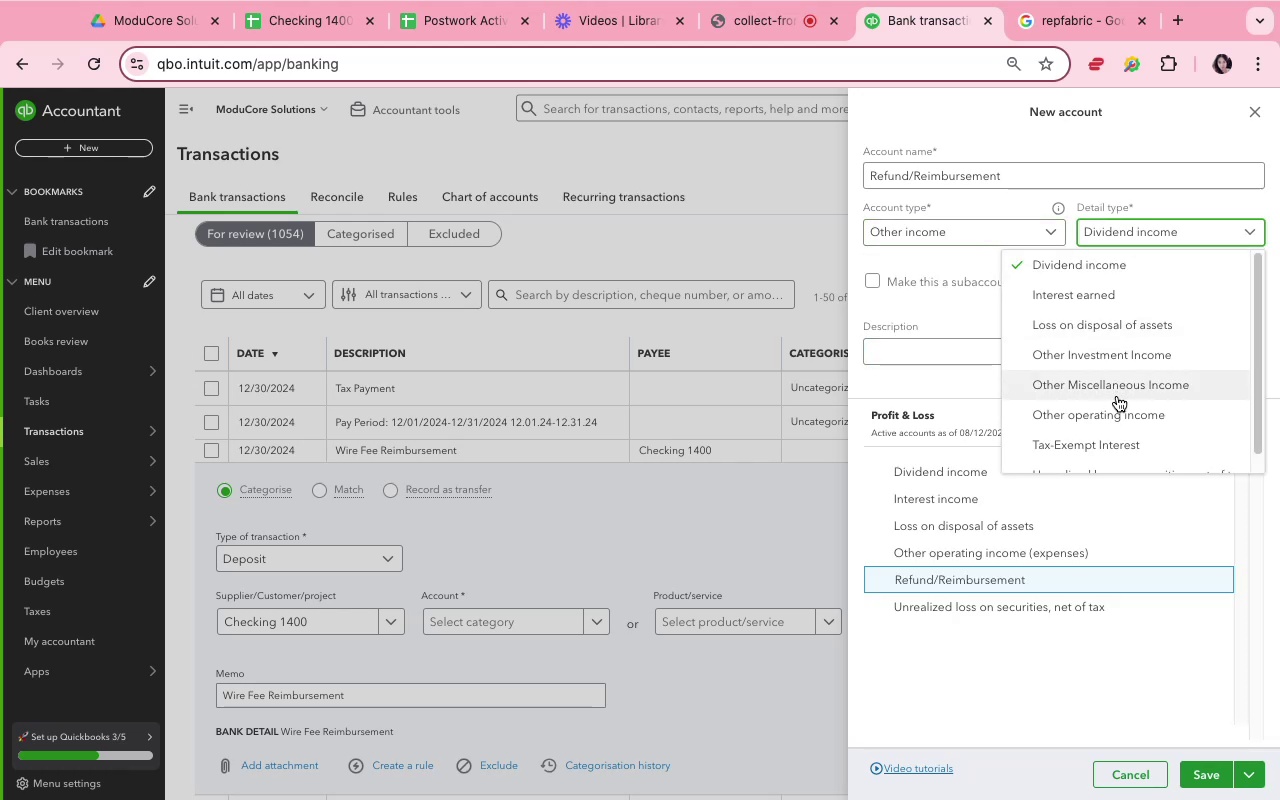 
scroll: coordinate [1116, 387], scroll_direction: down, amount: 14.0
 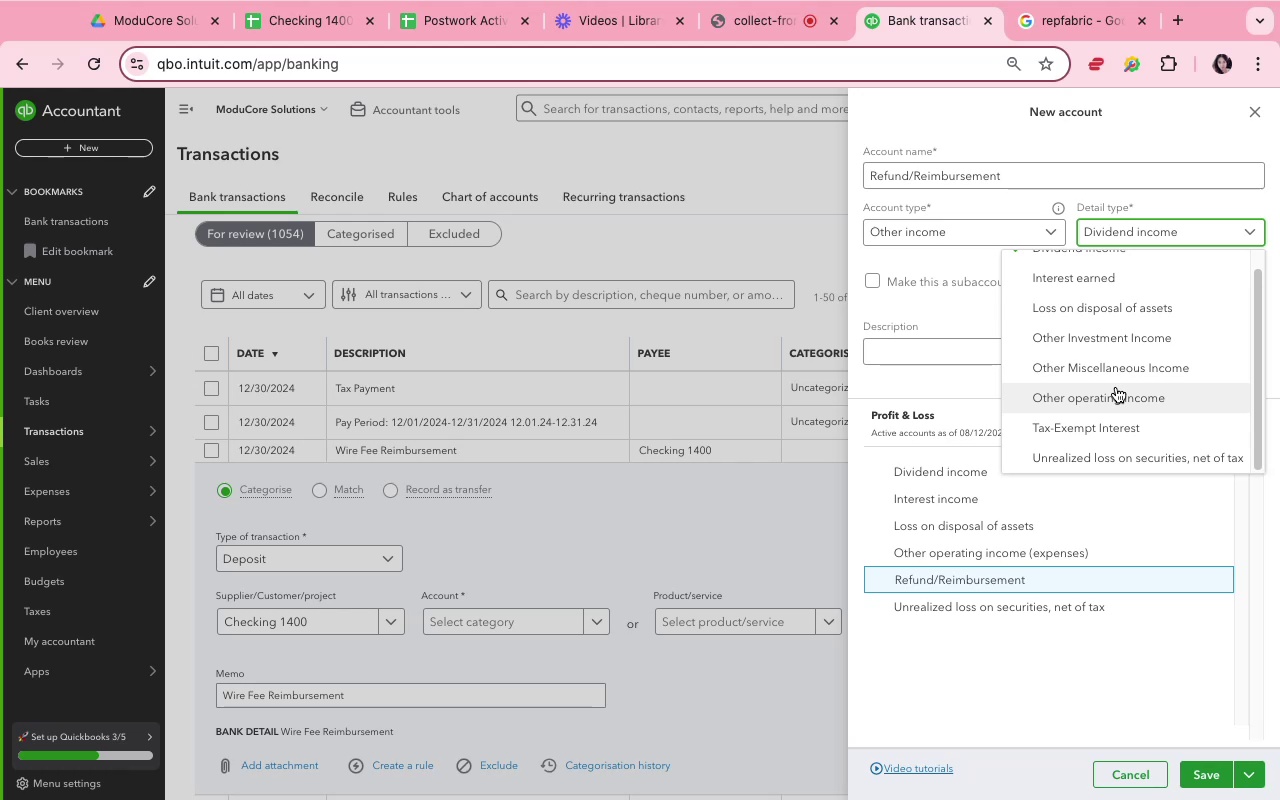 
scroll: coordinate [1117, 382], scroll_direction: up, amount: 28.0
 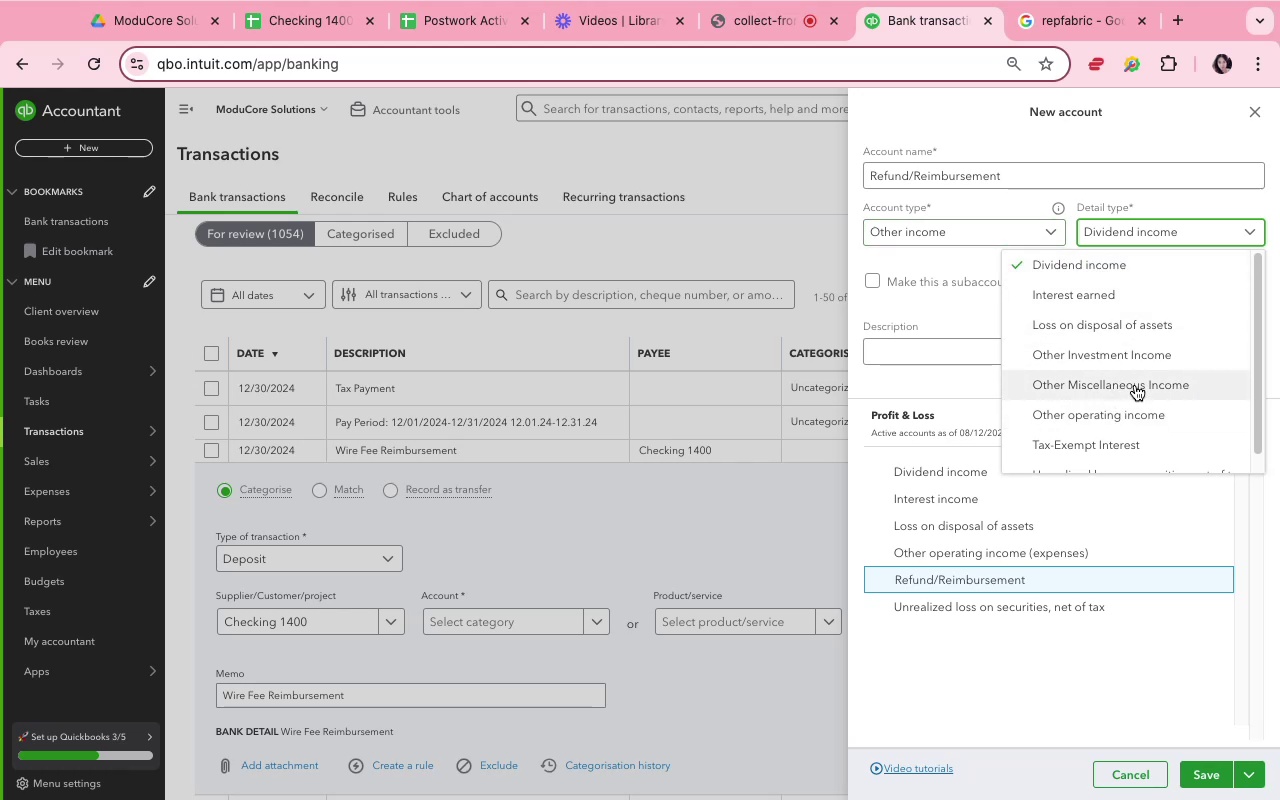 
wait(8.0)
 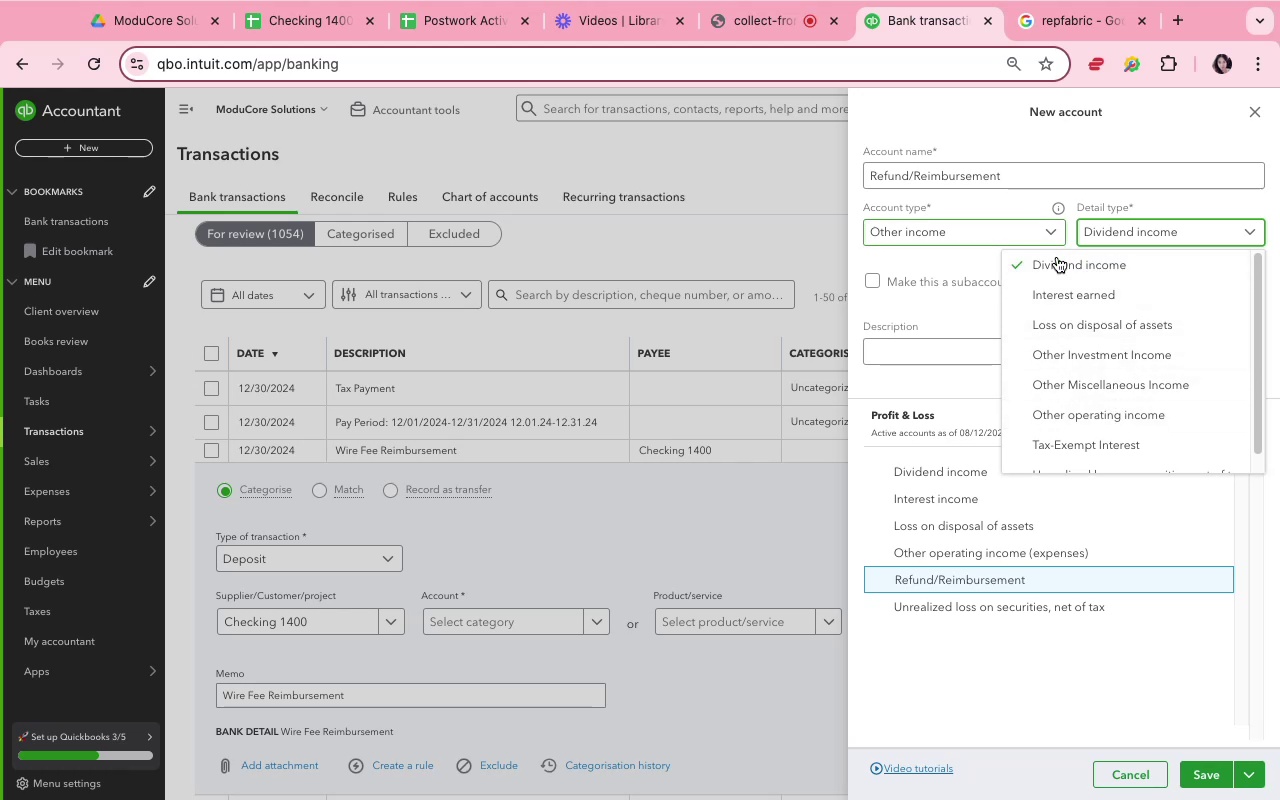 
scroll: coordinate [1078, 456], scroll_direction: down, amount: 23.0
 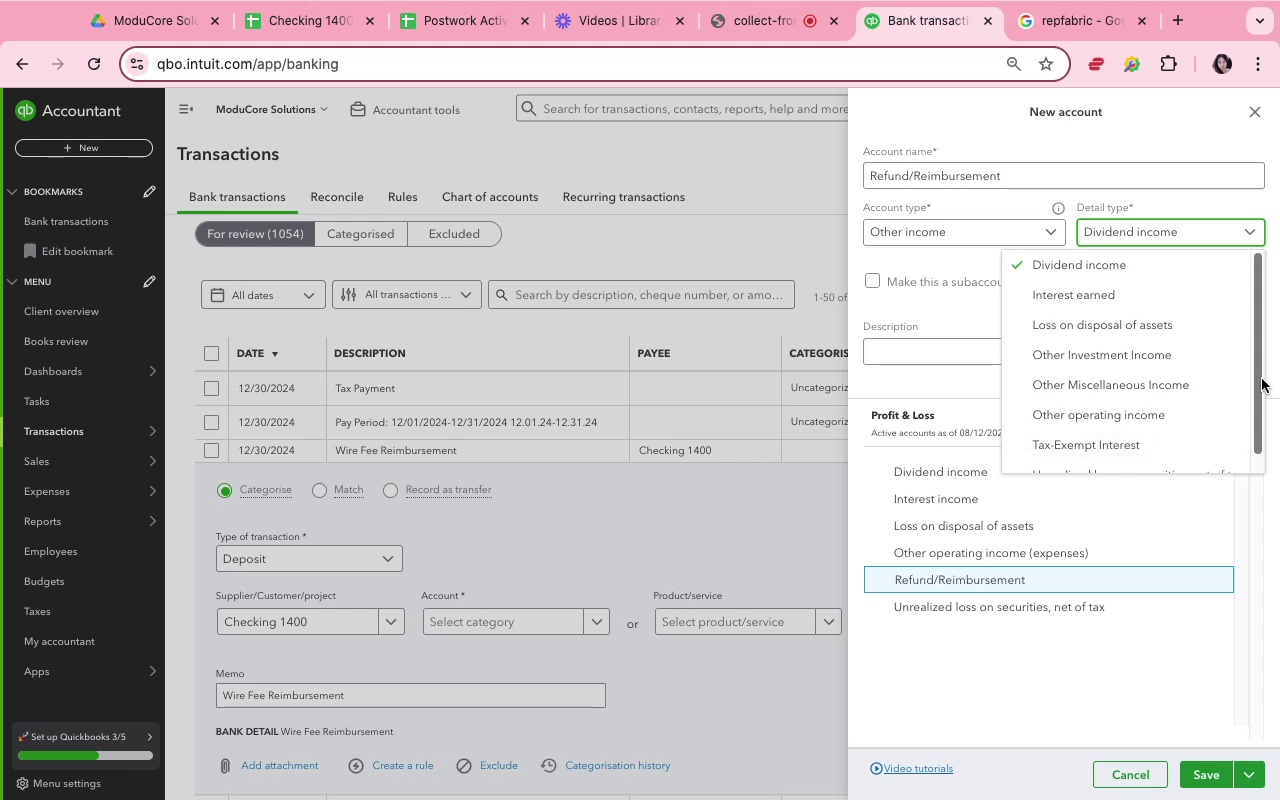 
left_click_drag(start_coordinate=[1260, 373], to_coordinate=[1267, 440])
 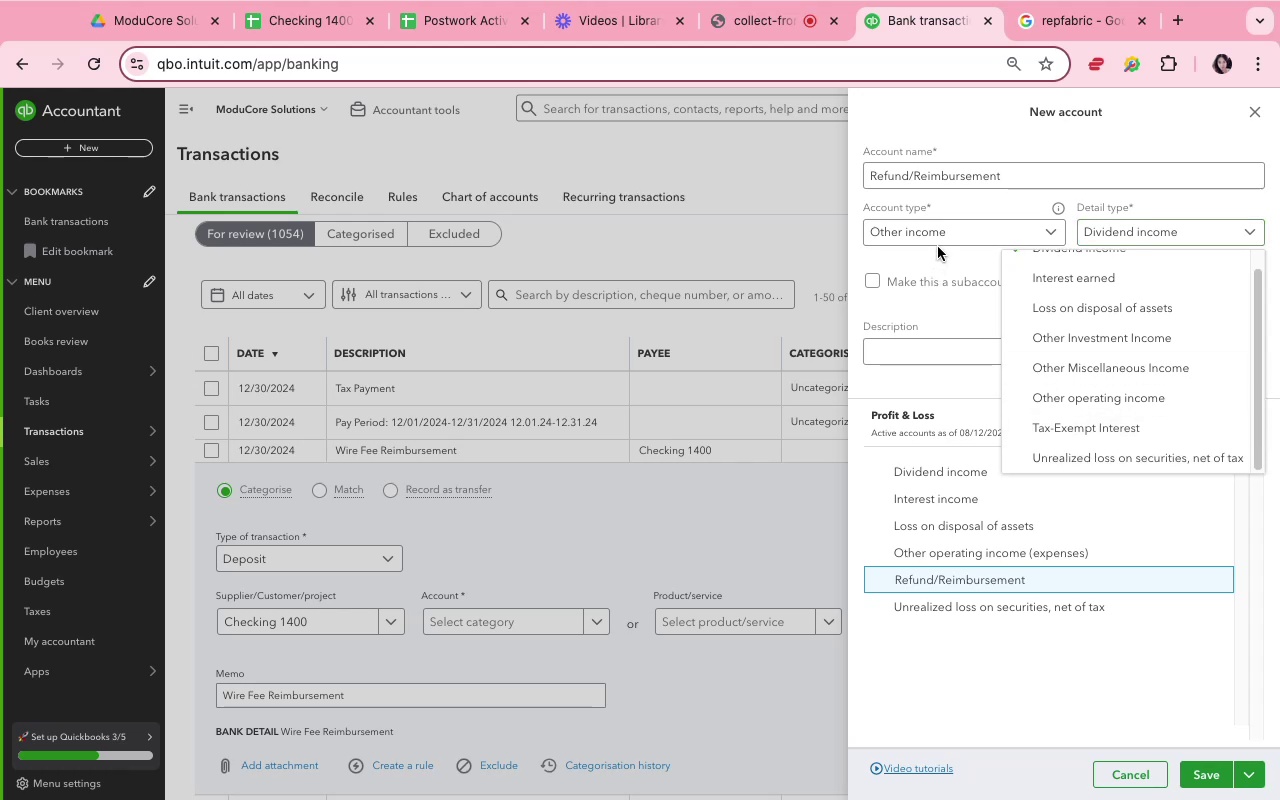 
left_click([940, 239])
 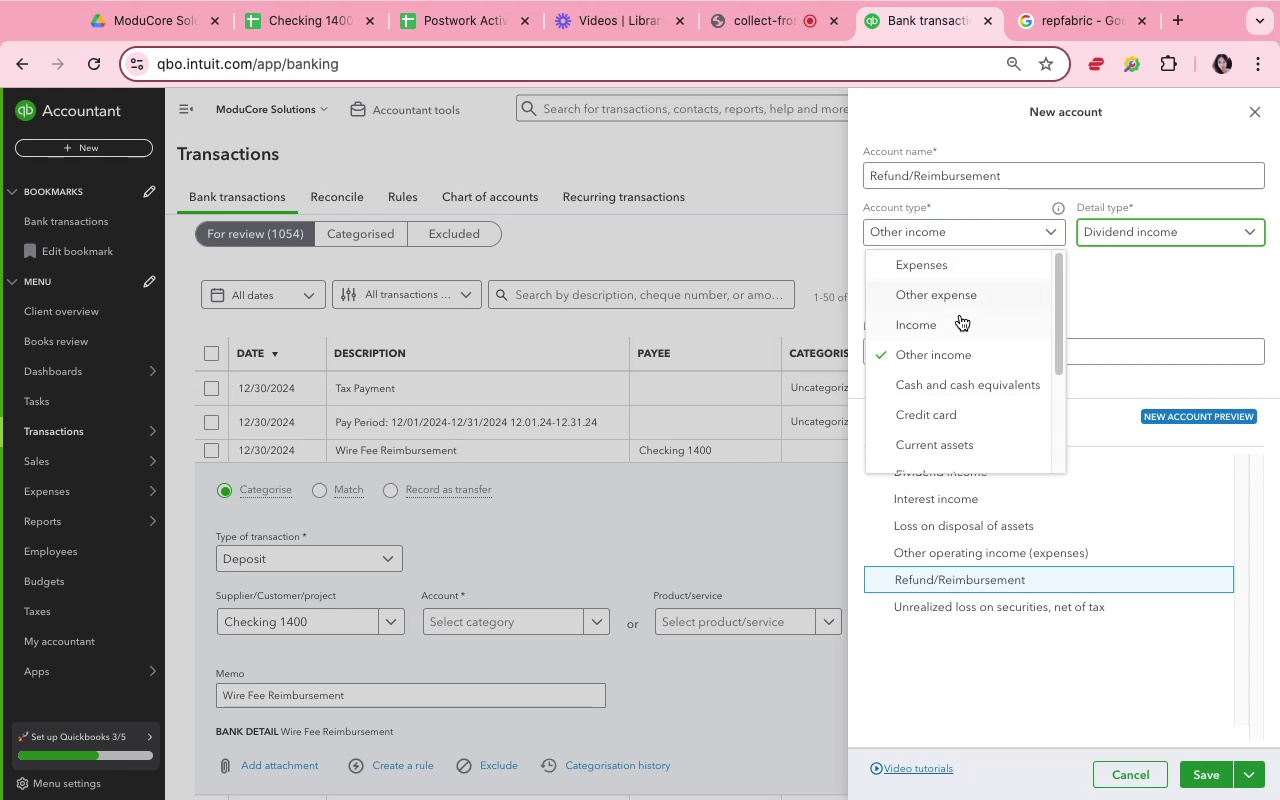 
left_click([960, 321])
 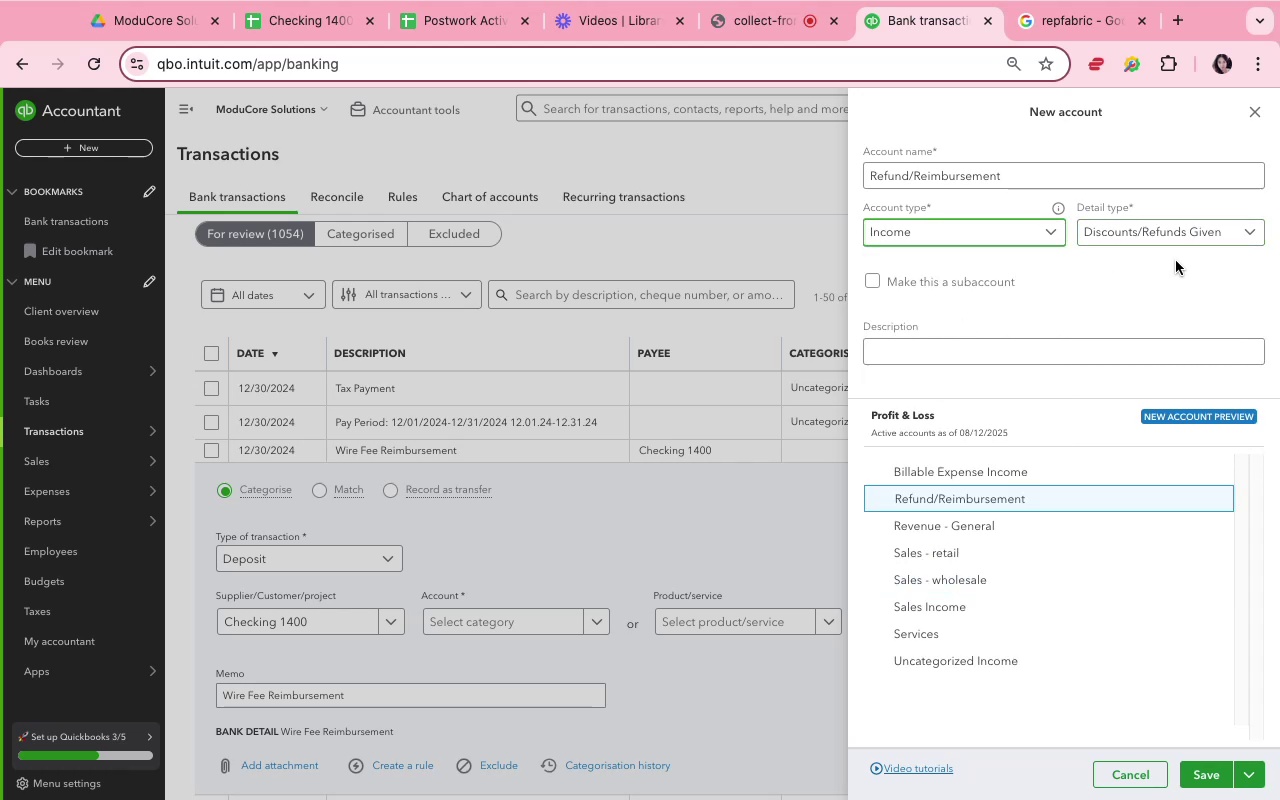 
mouse_move([1180, 259])
 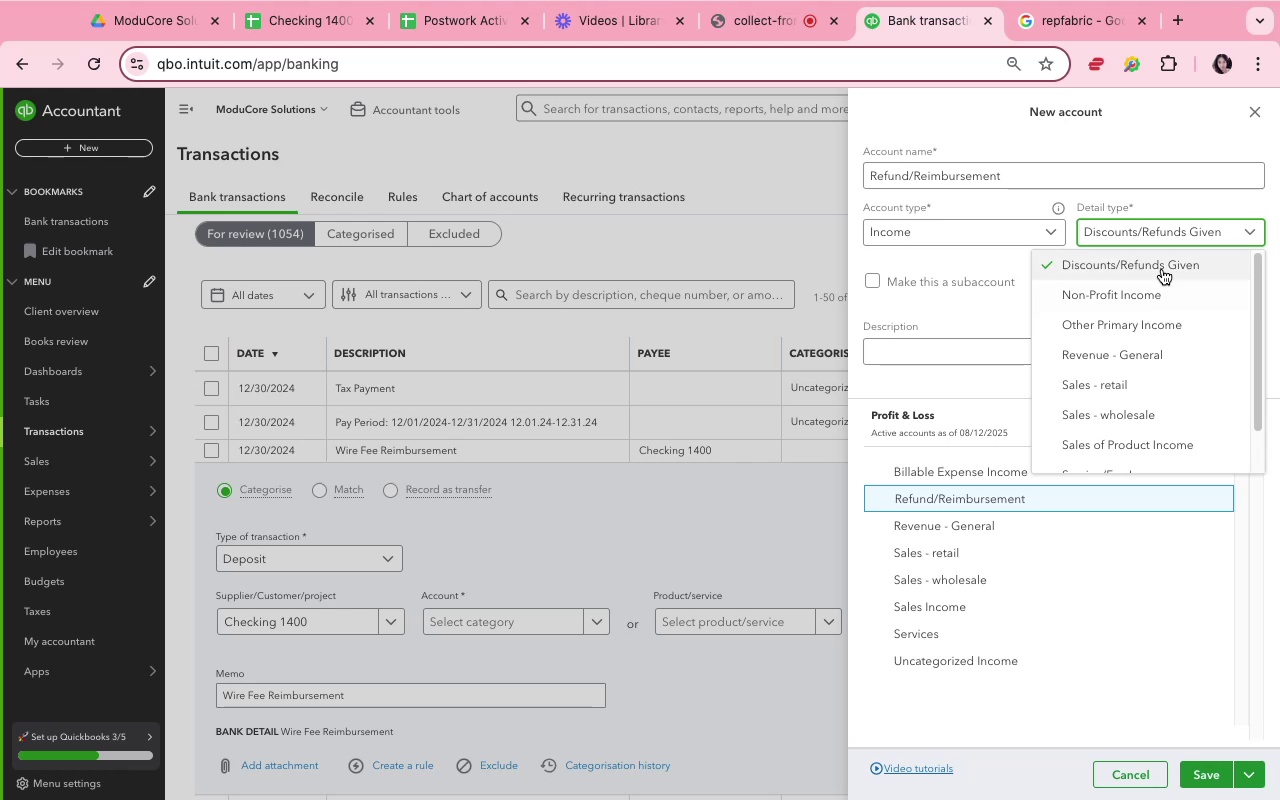 
left_click([1162, 267])
 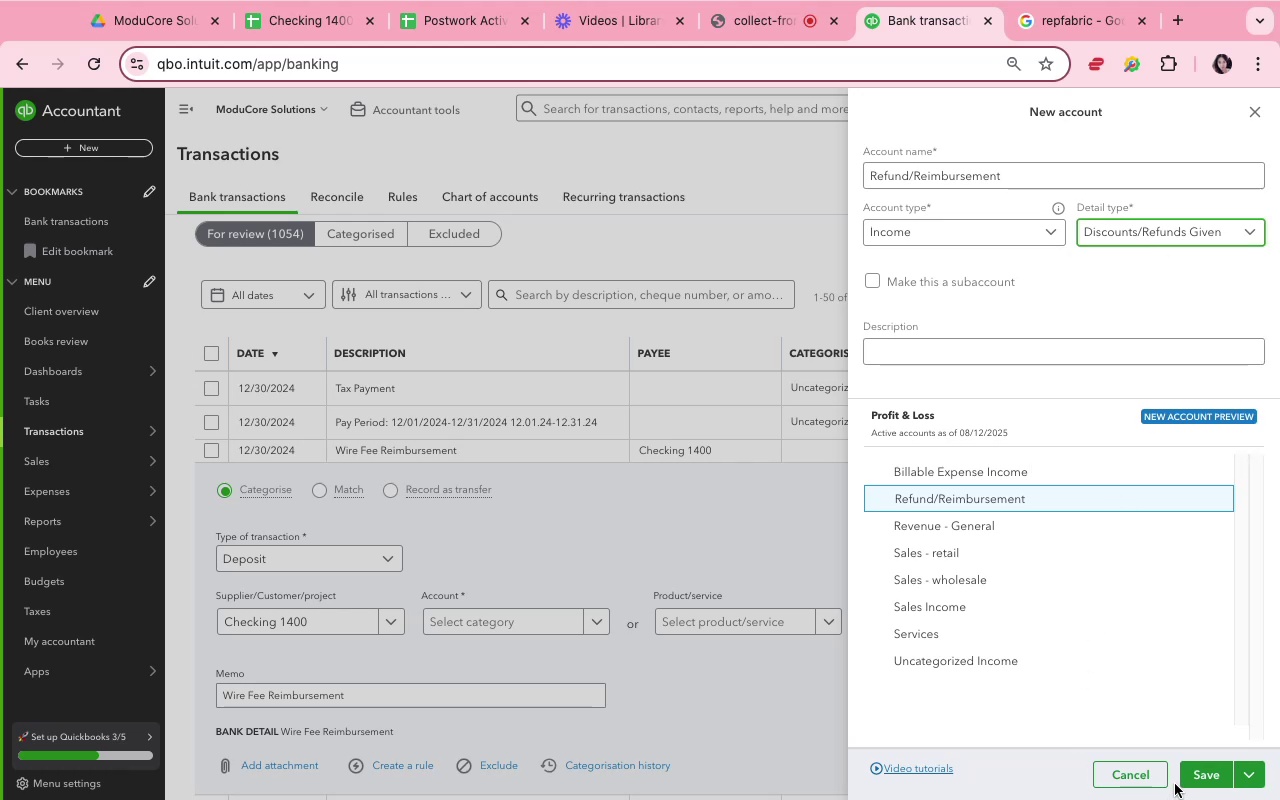 
left_click([1200, 783])
 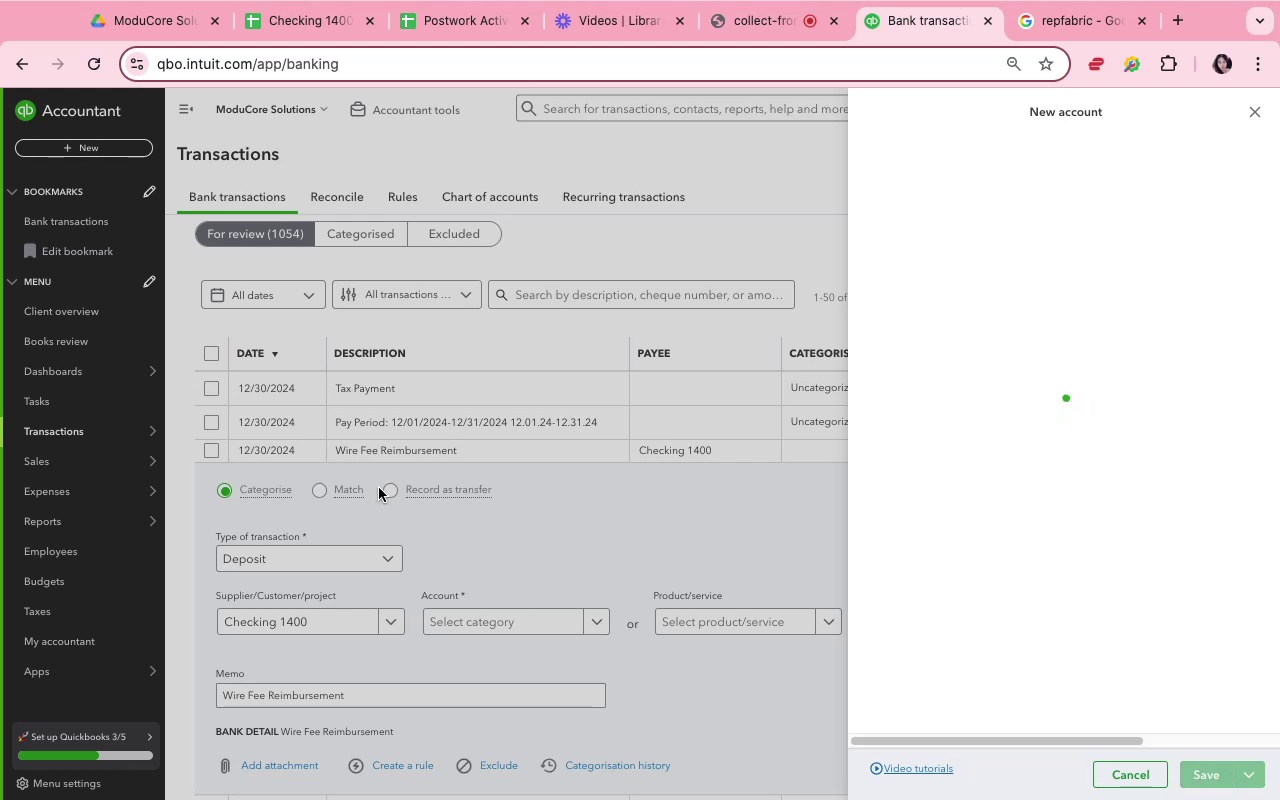 
mouse_move([589, 525])
 